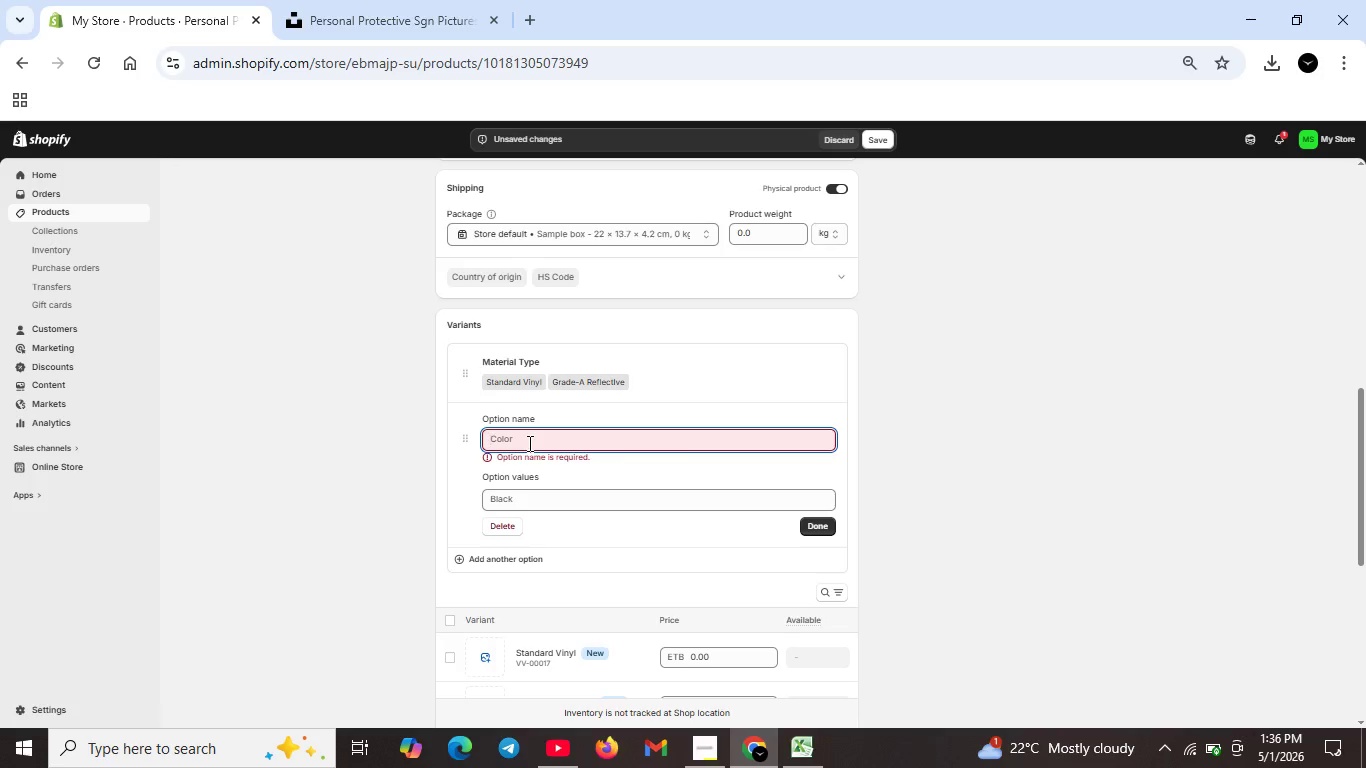 
type(Sie)
 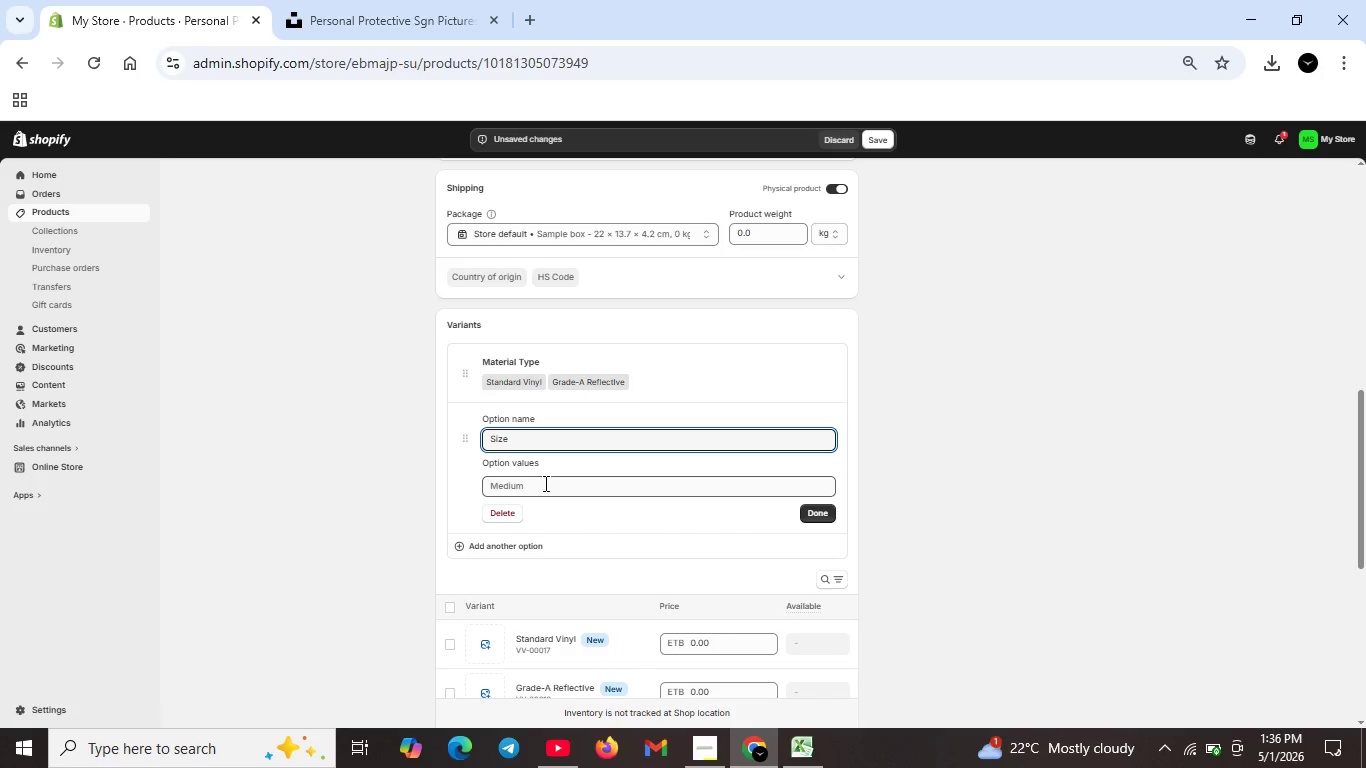 
hold_key(key=Z, duration=0.34)
 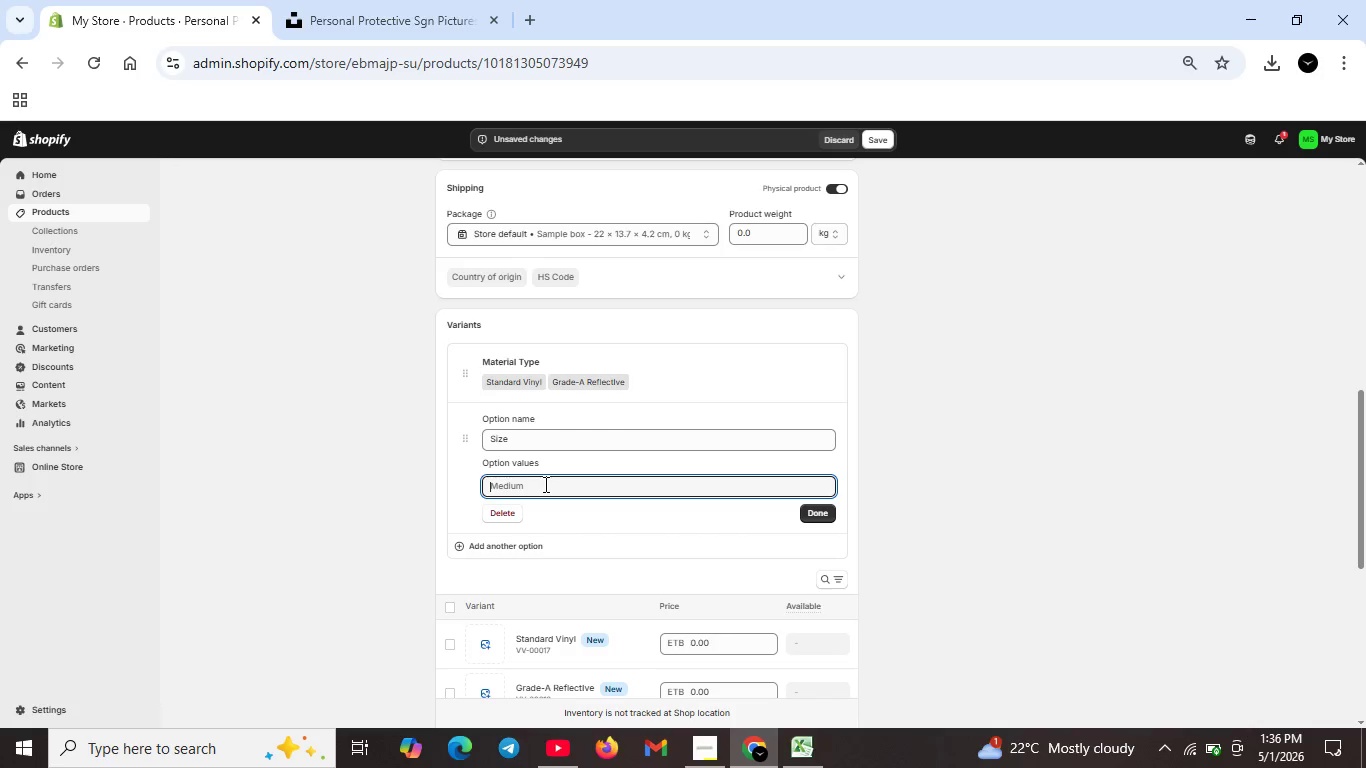 
left_click([544, 483])
 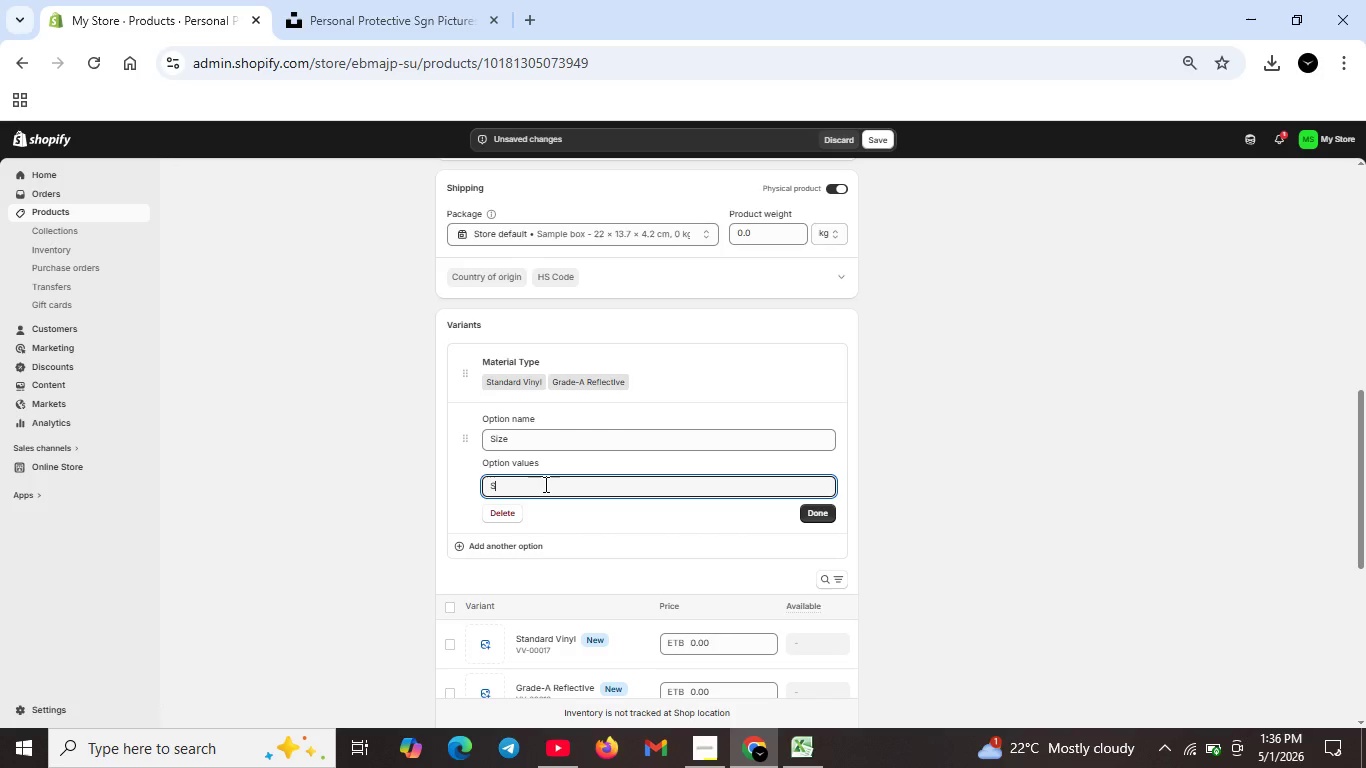 
type(Standard)
 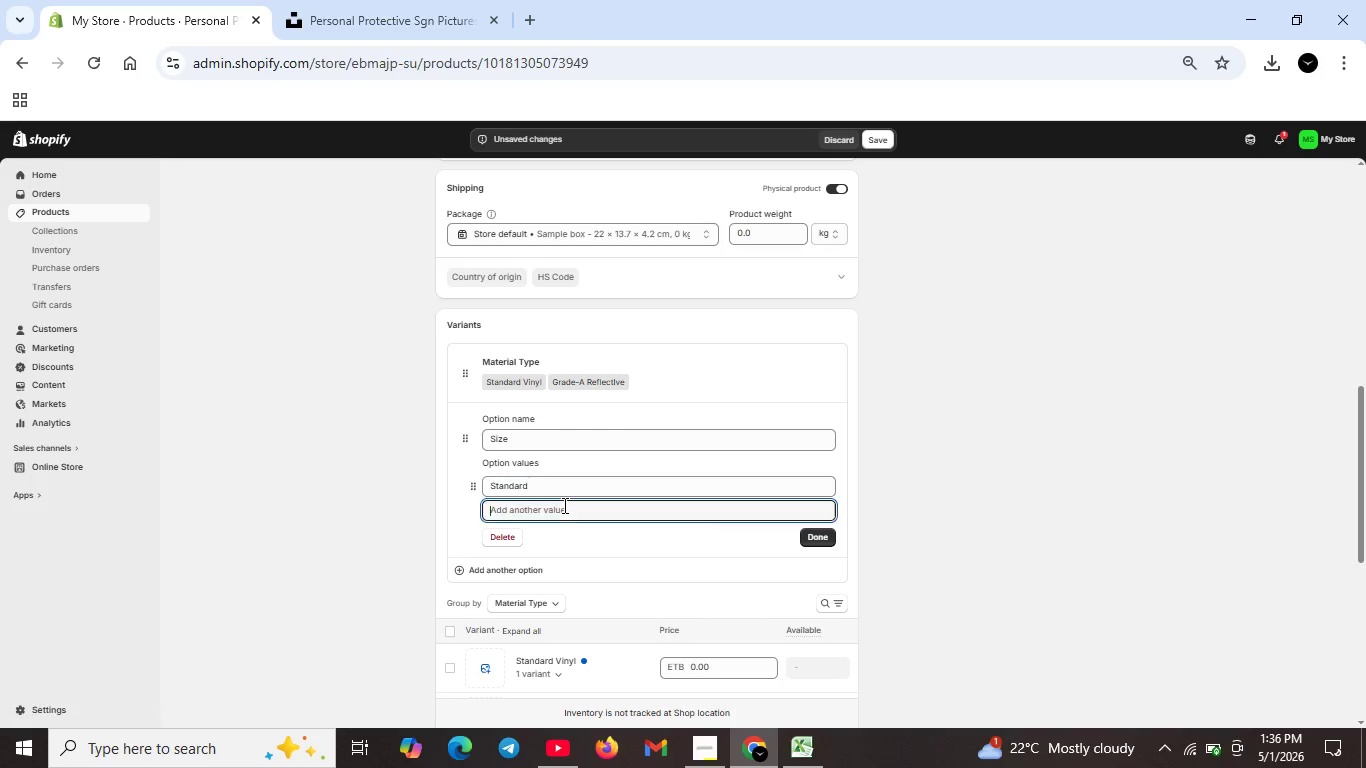 
left_click([563, 505])
 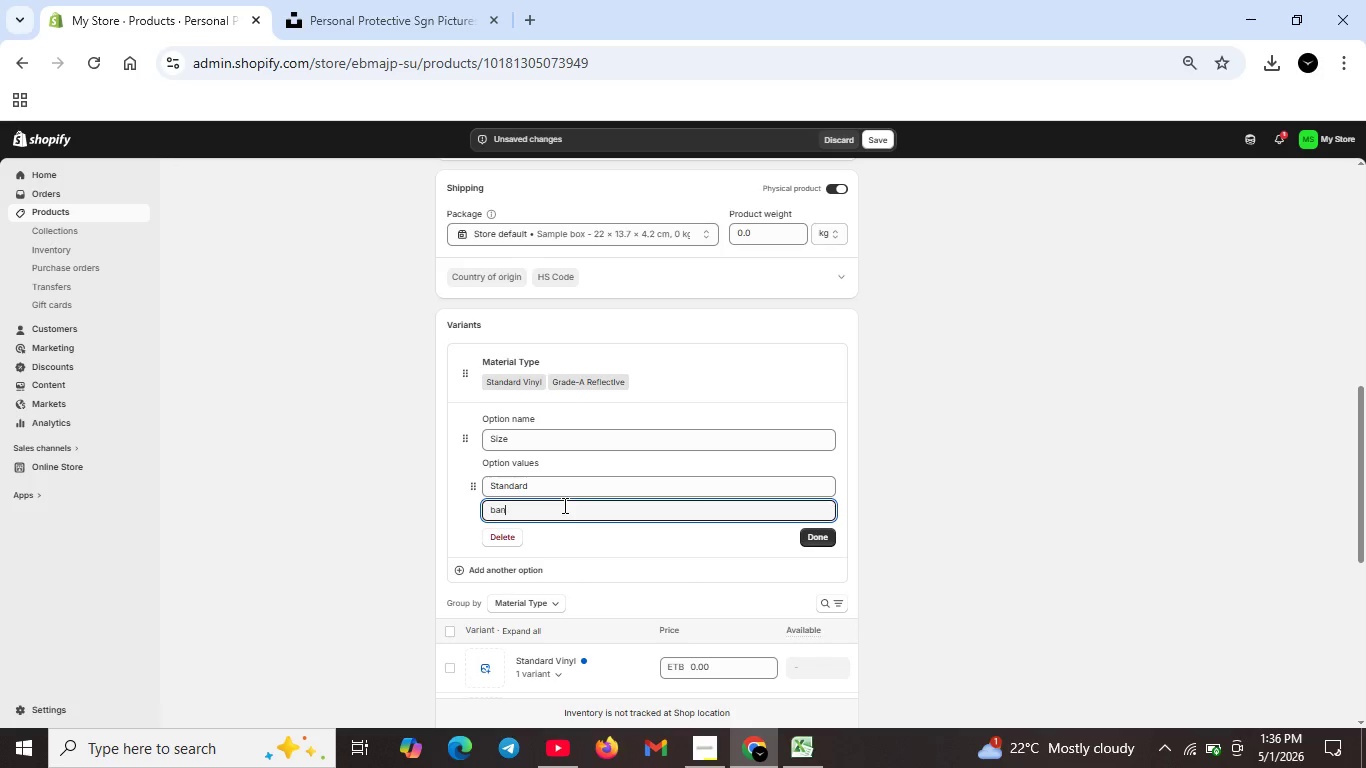 
type(banner )
 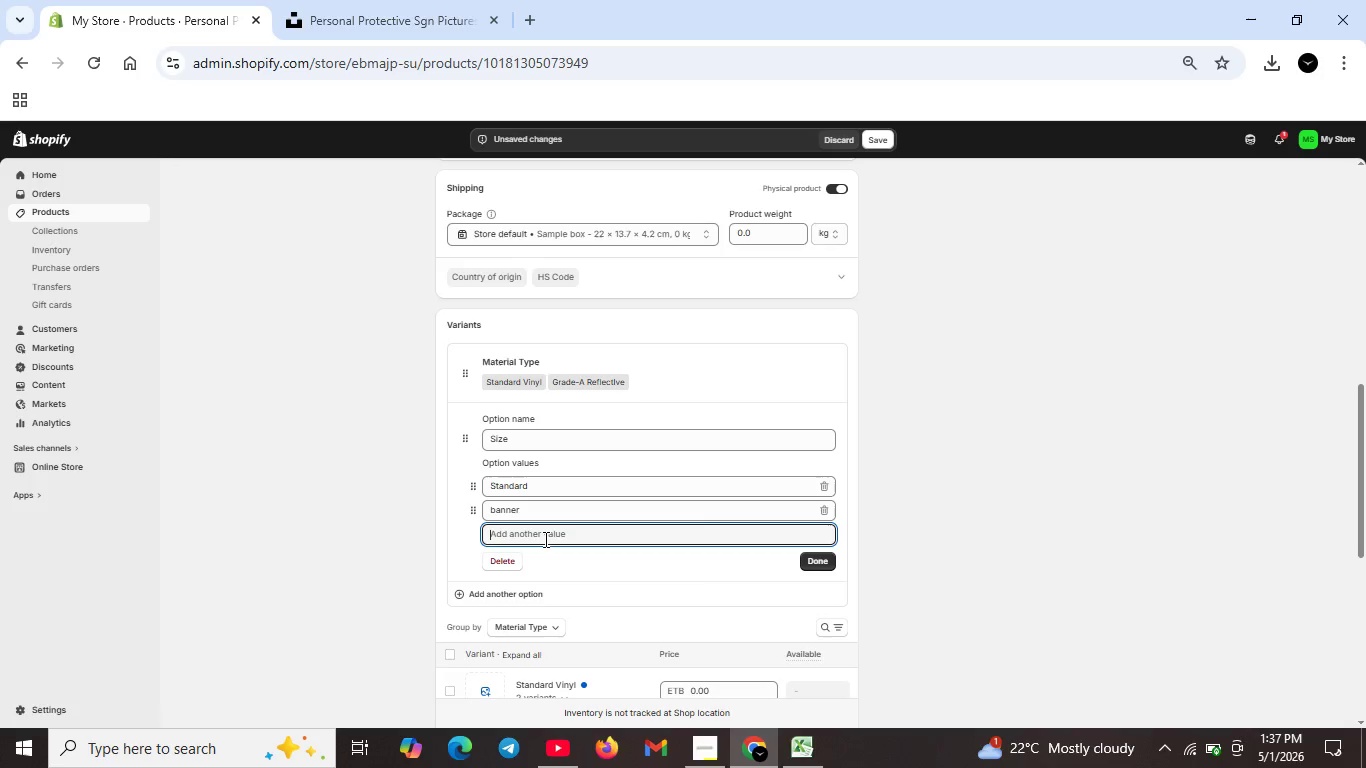 
left_click([544, 539])
 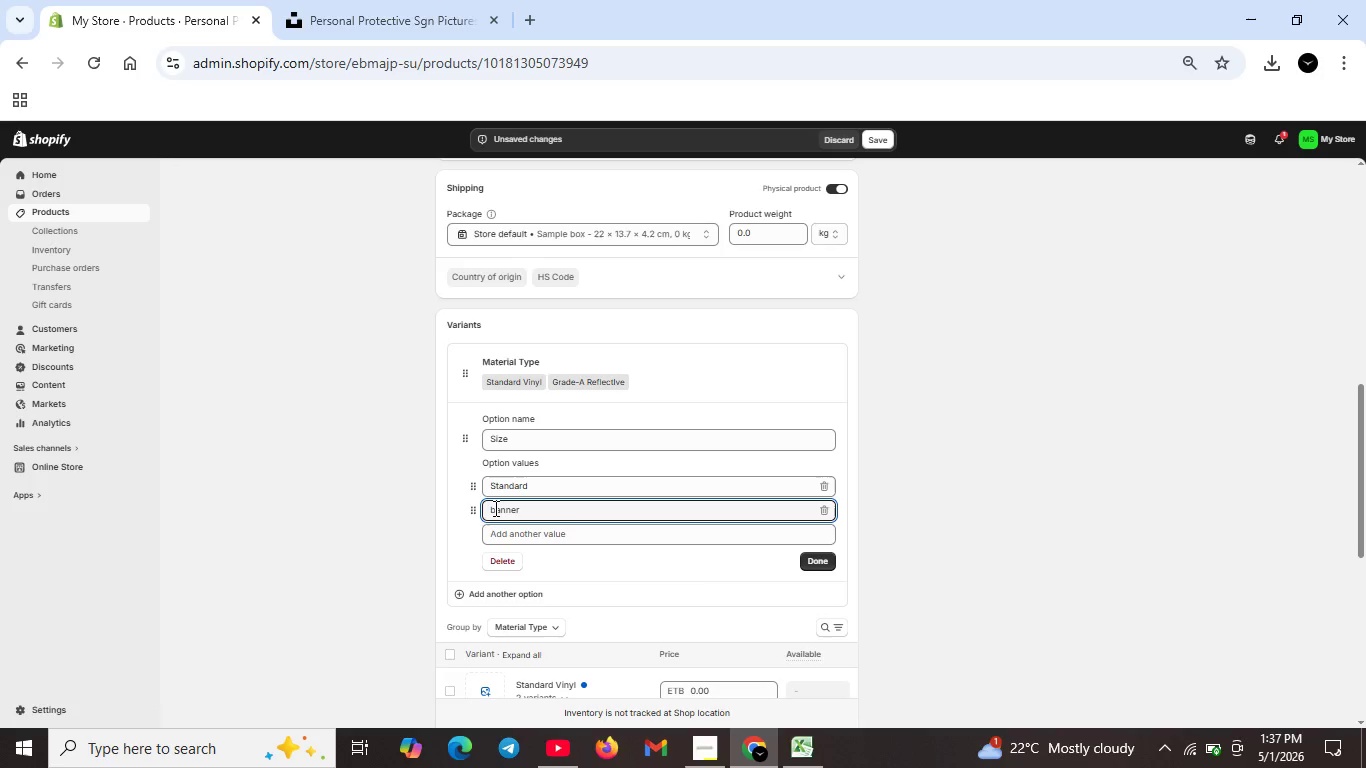 
left_click([494, 507])
 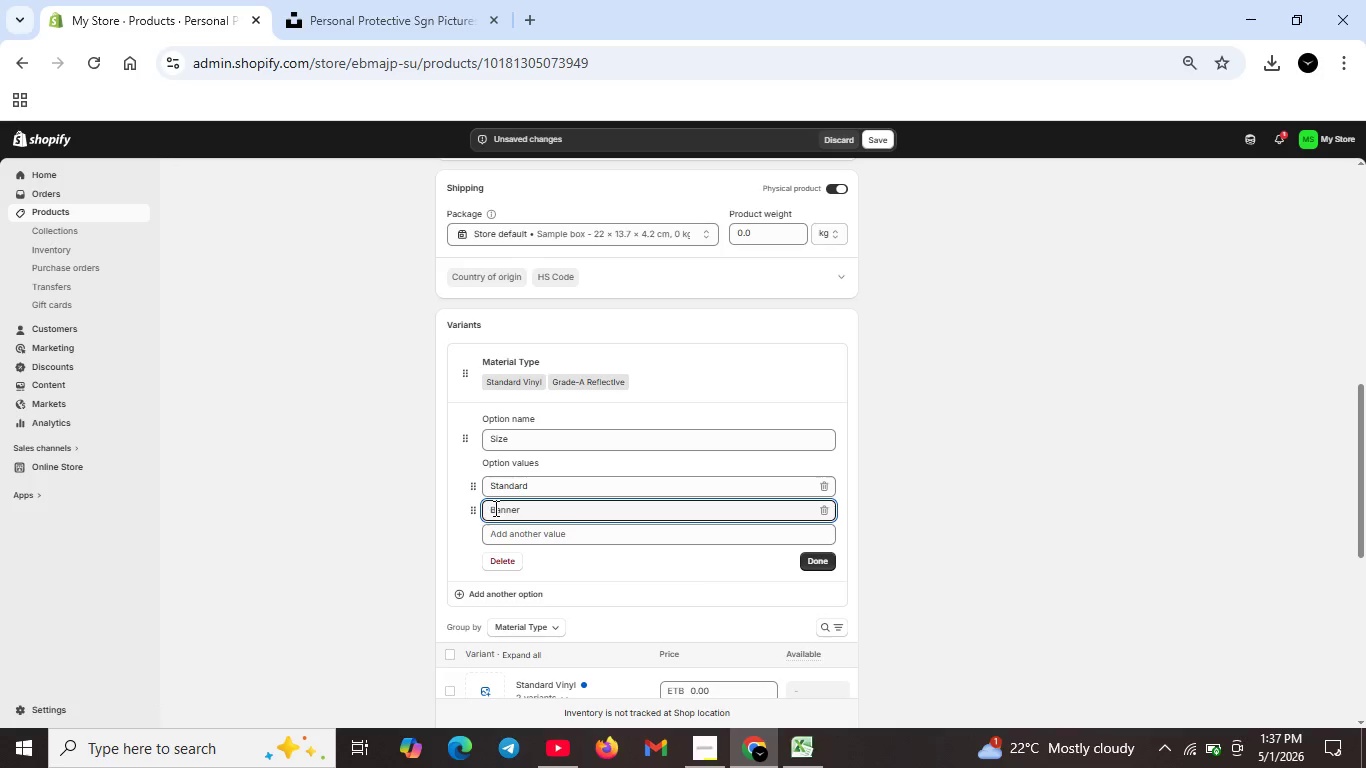 
key(Backspace)
 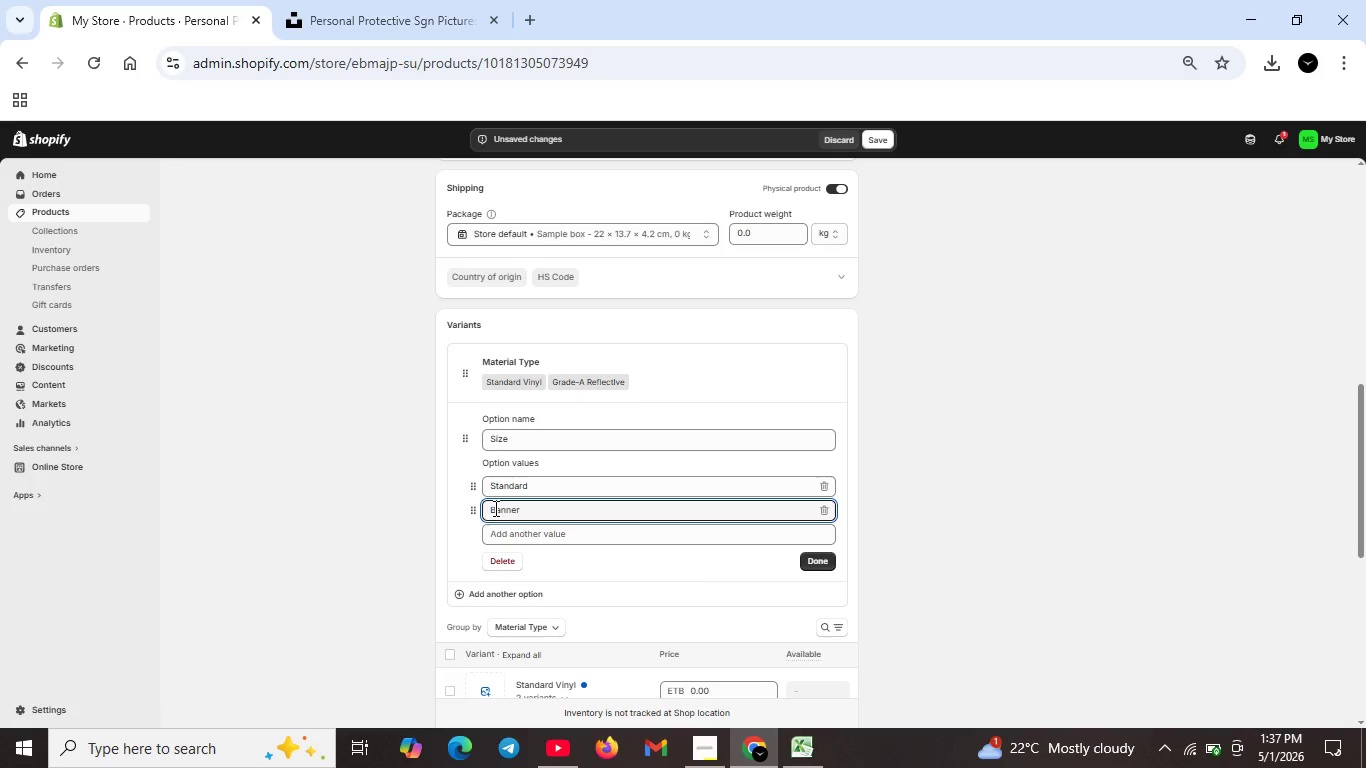 
key(CapsLock)
 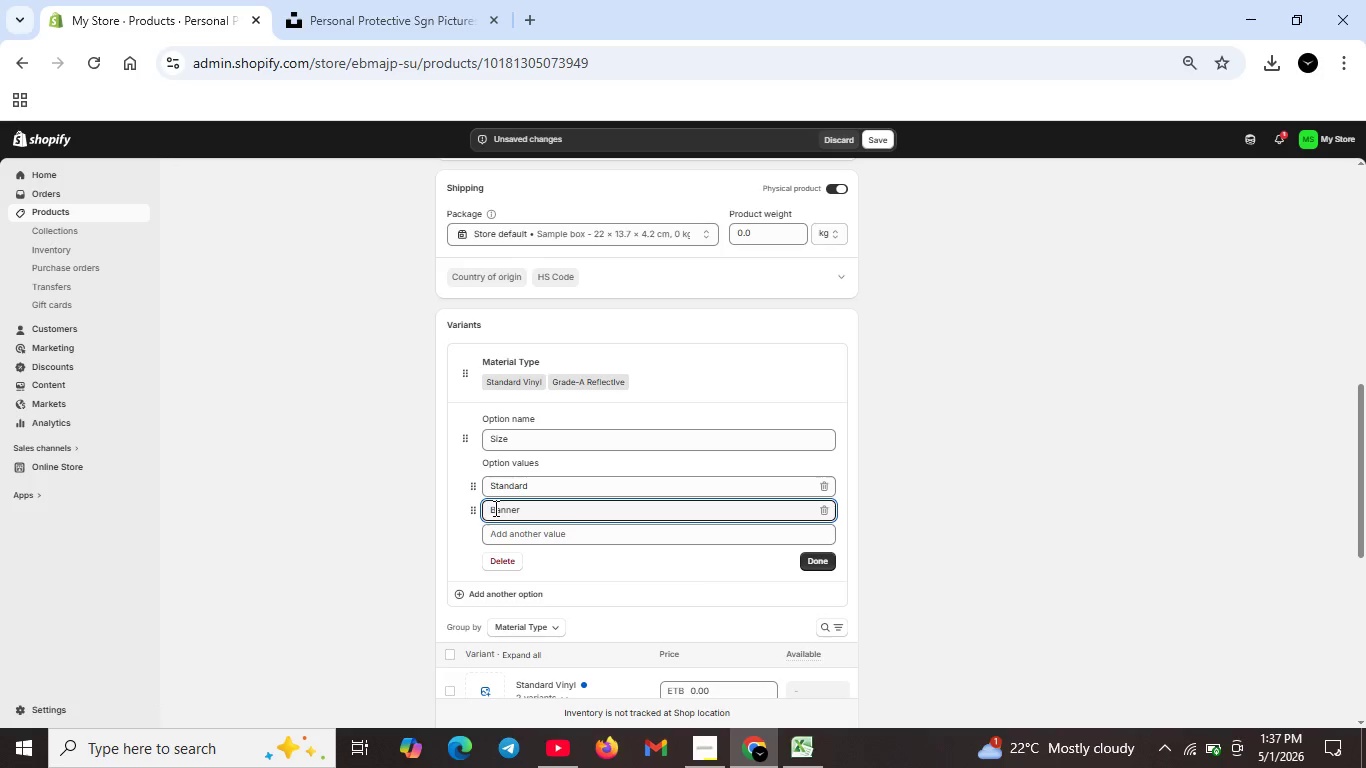 
key(B)
 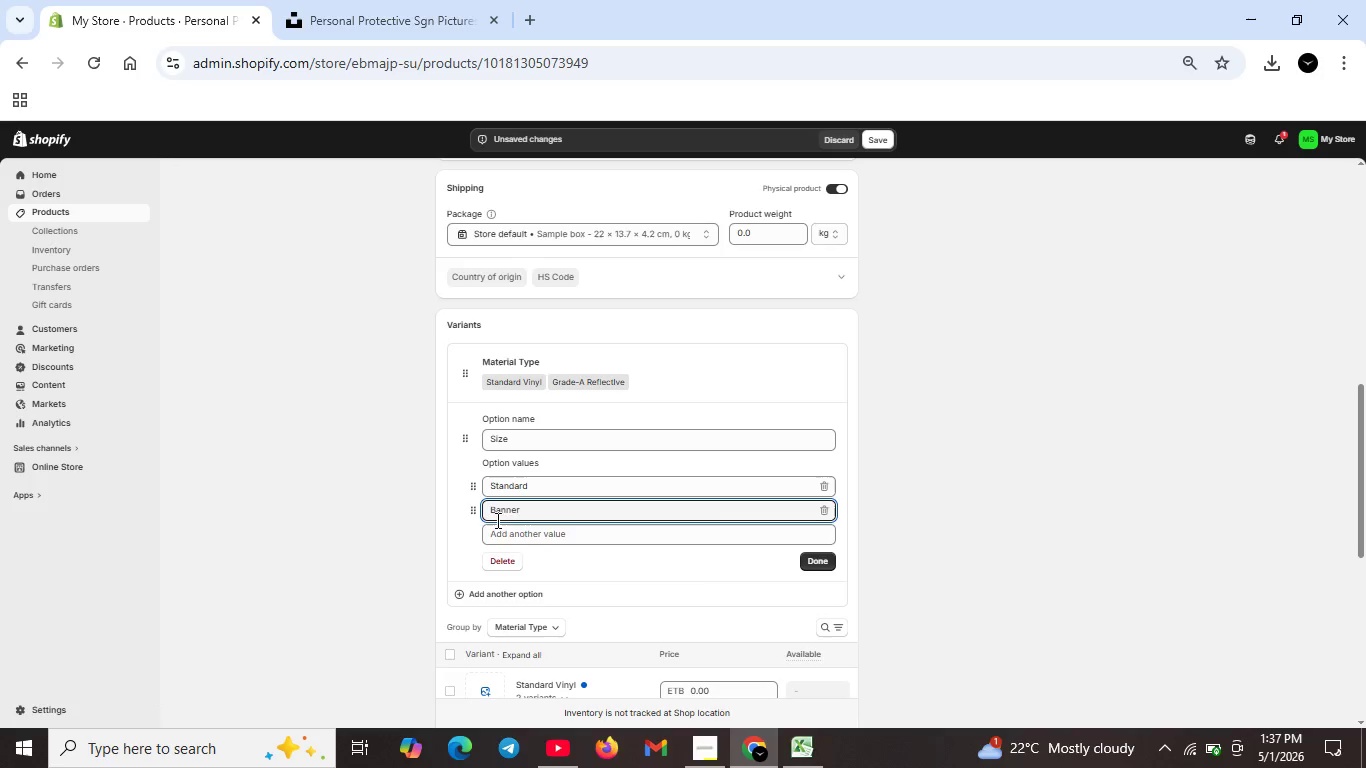 
key(CapsLock)
 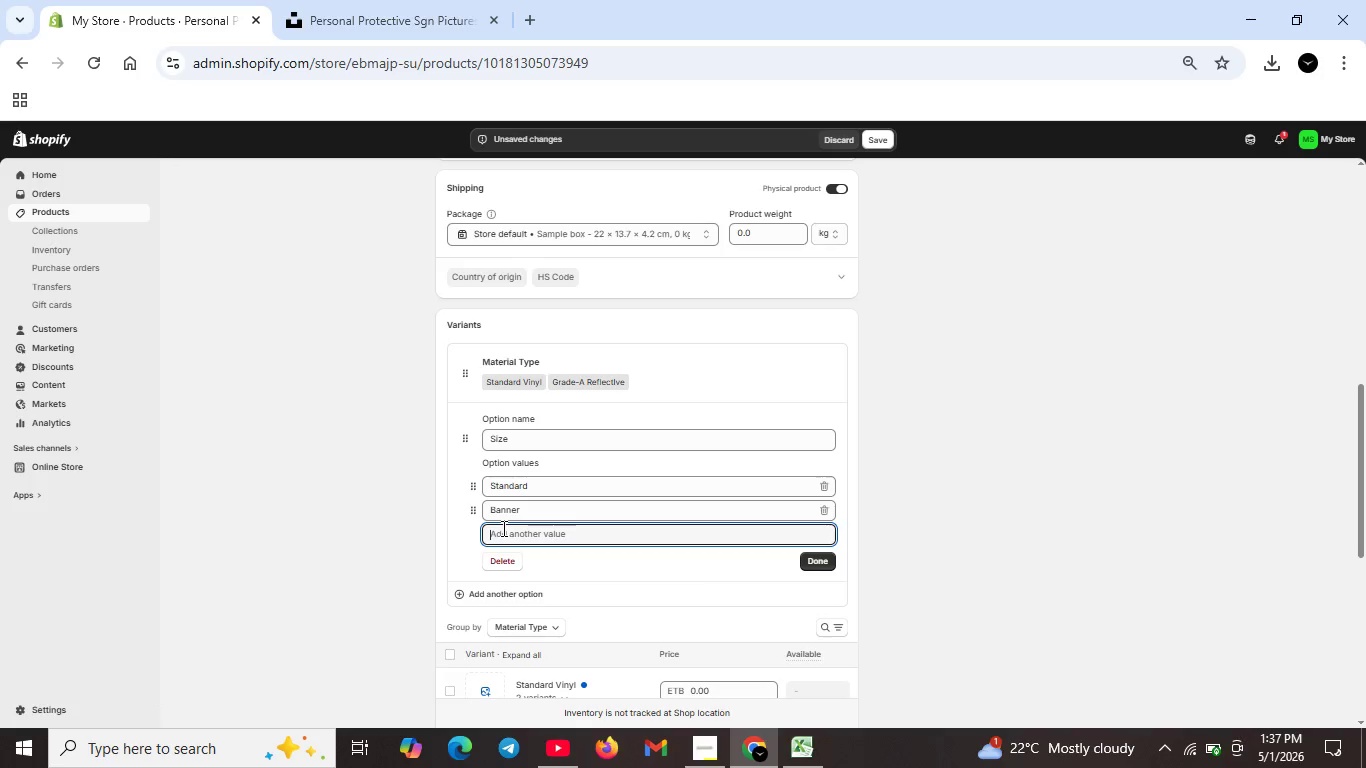 
type(Oversized)
 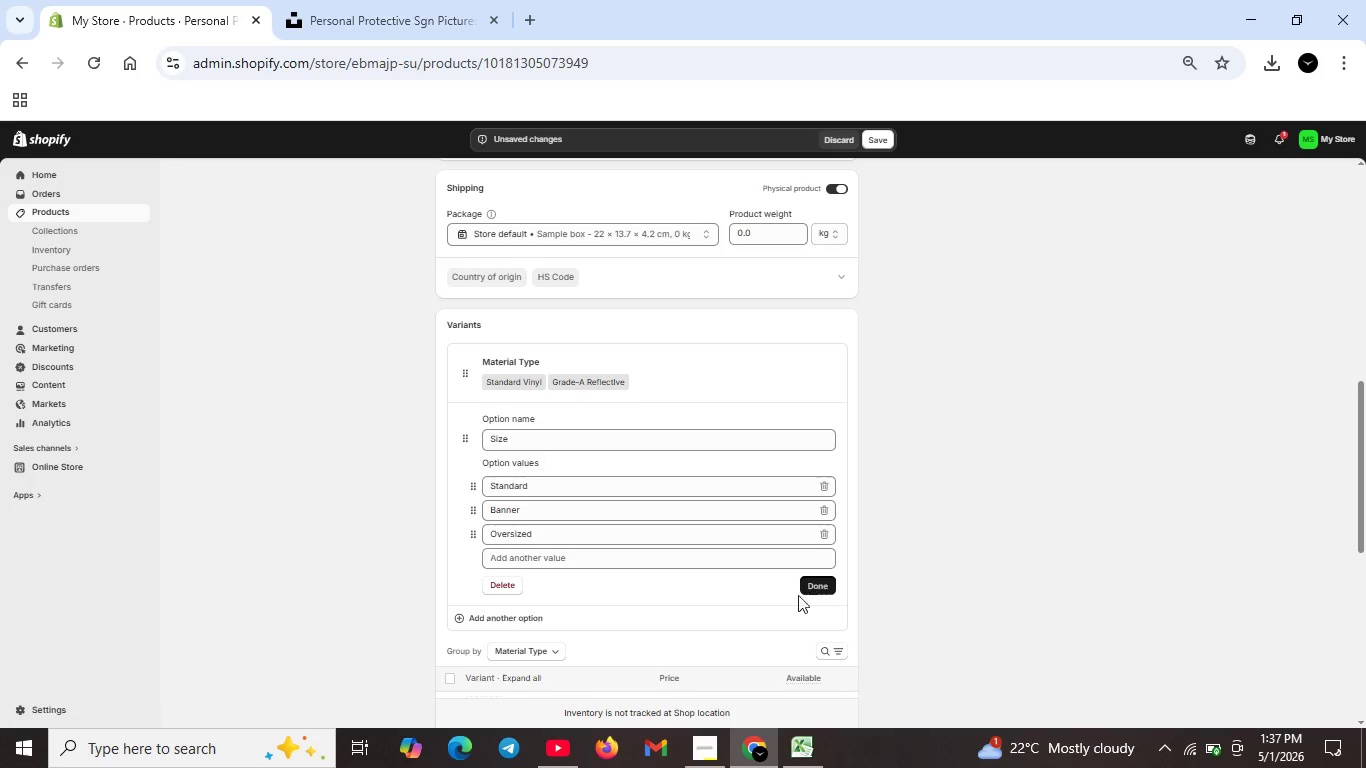 
left_click([823, 579])
 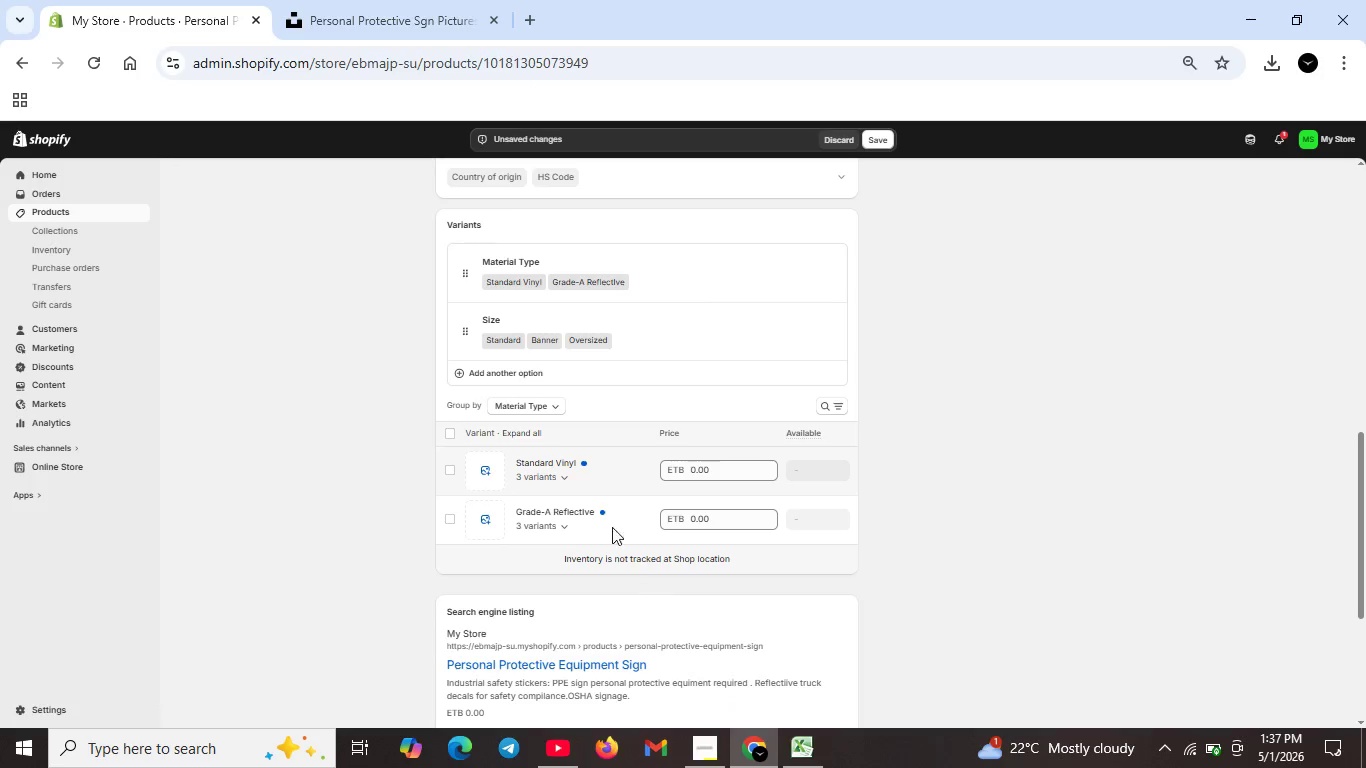 
scroll: coordinate [613, 577], scroll_direction: down, amount: 1.0
 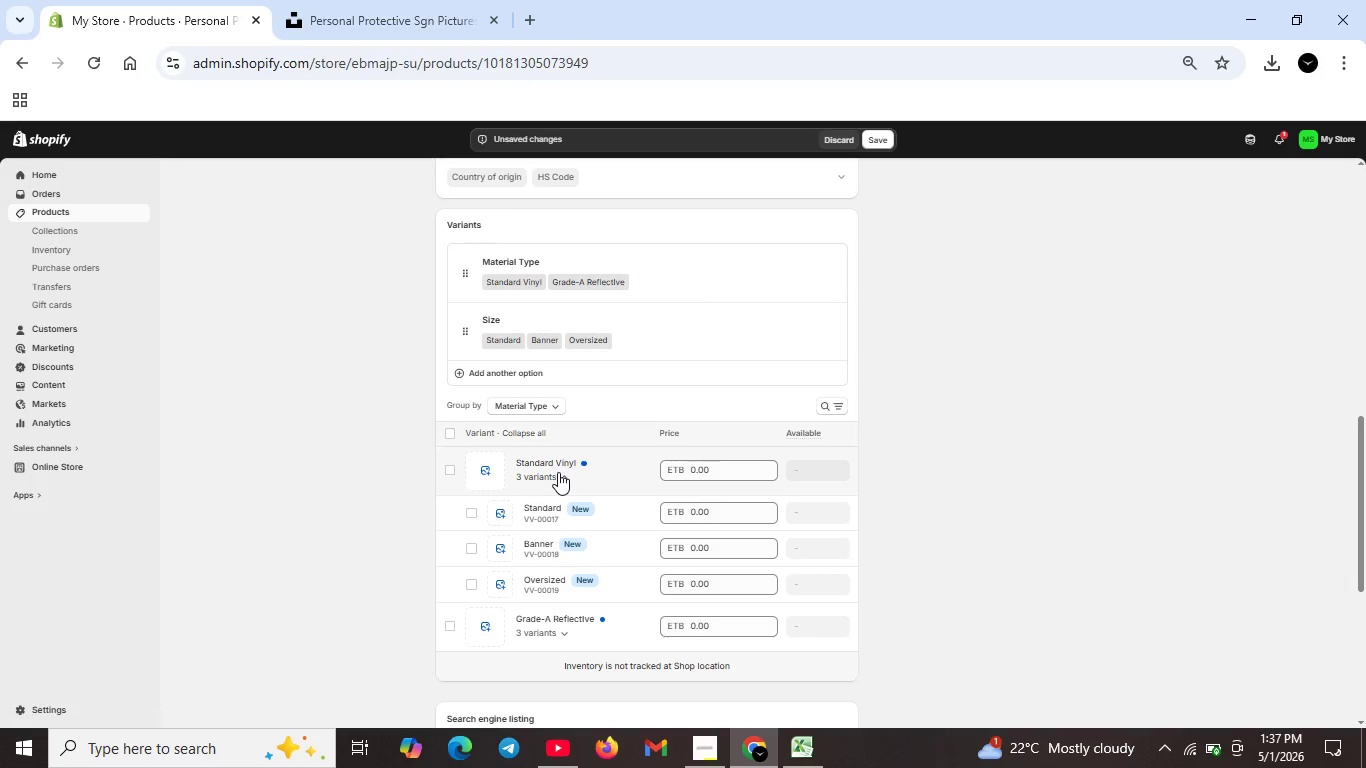 
left_click([558, 472])
 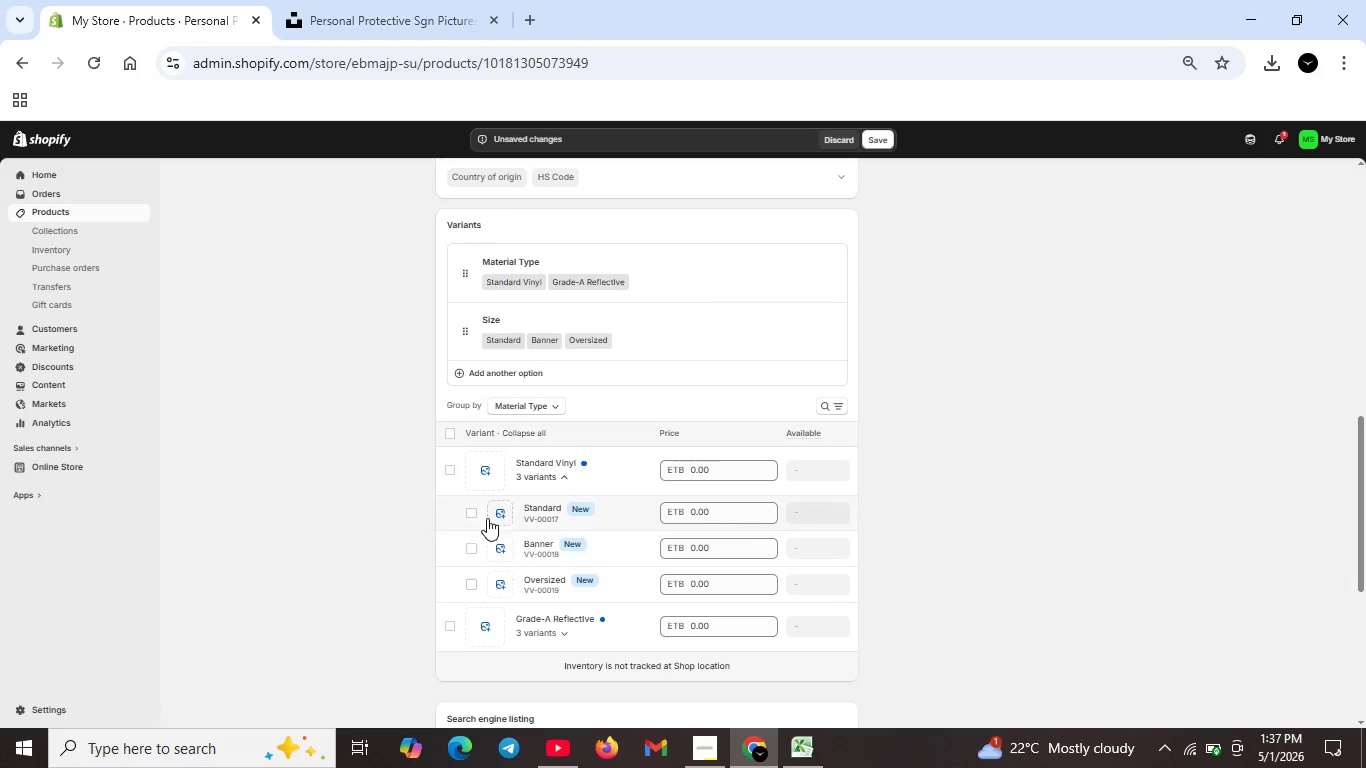 
wait(6.53)
 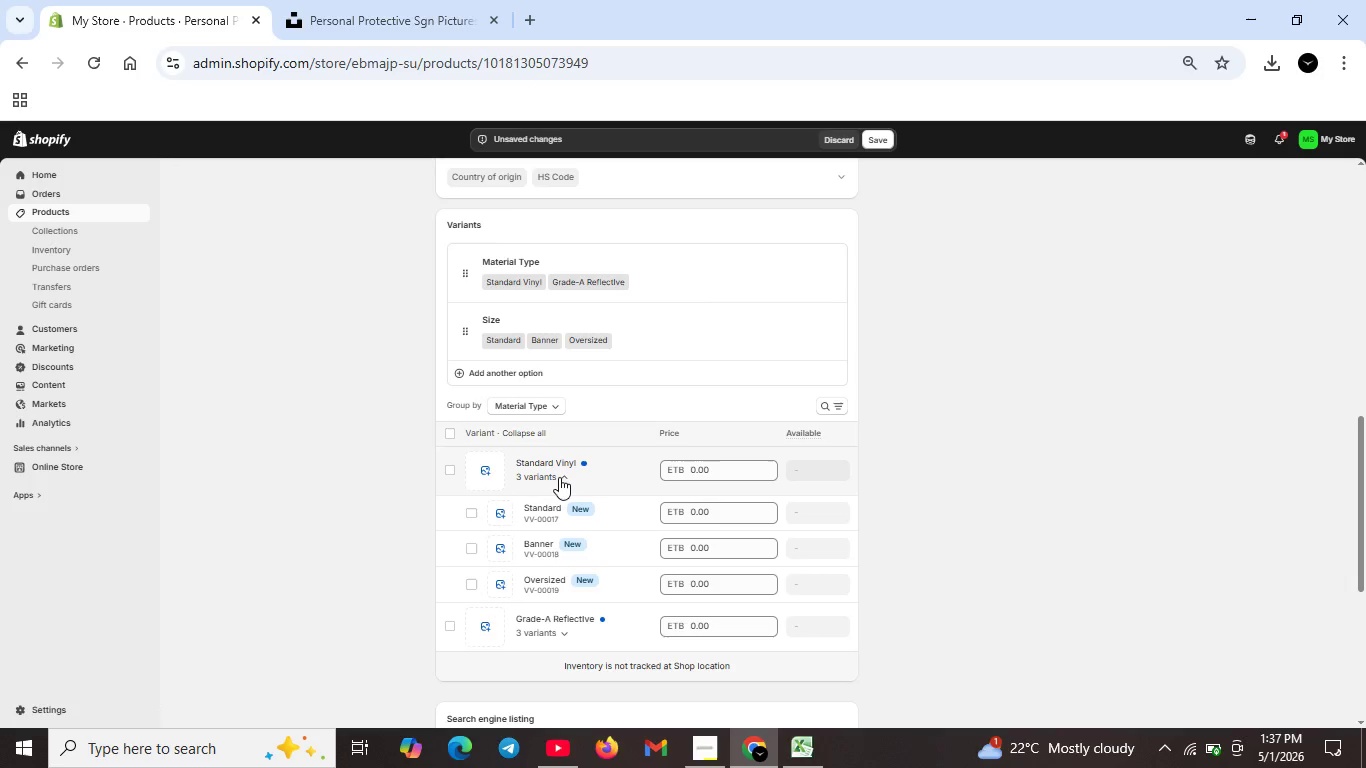 
left_click([472, 511])
 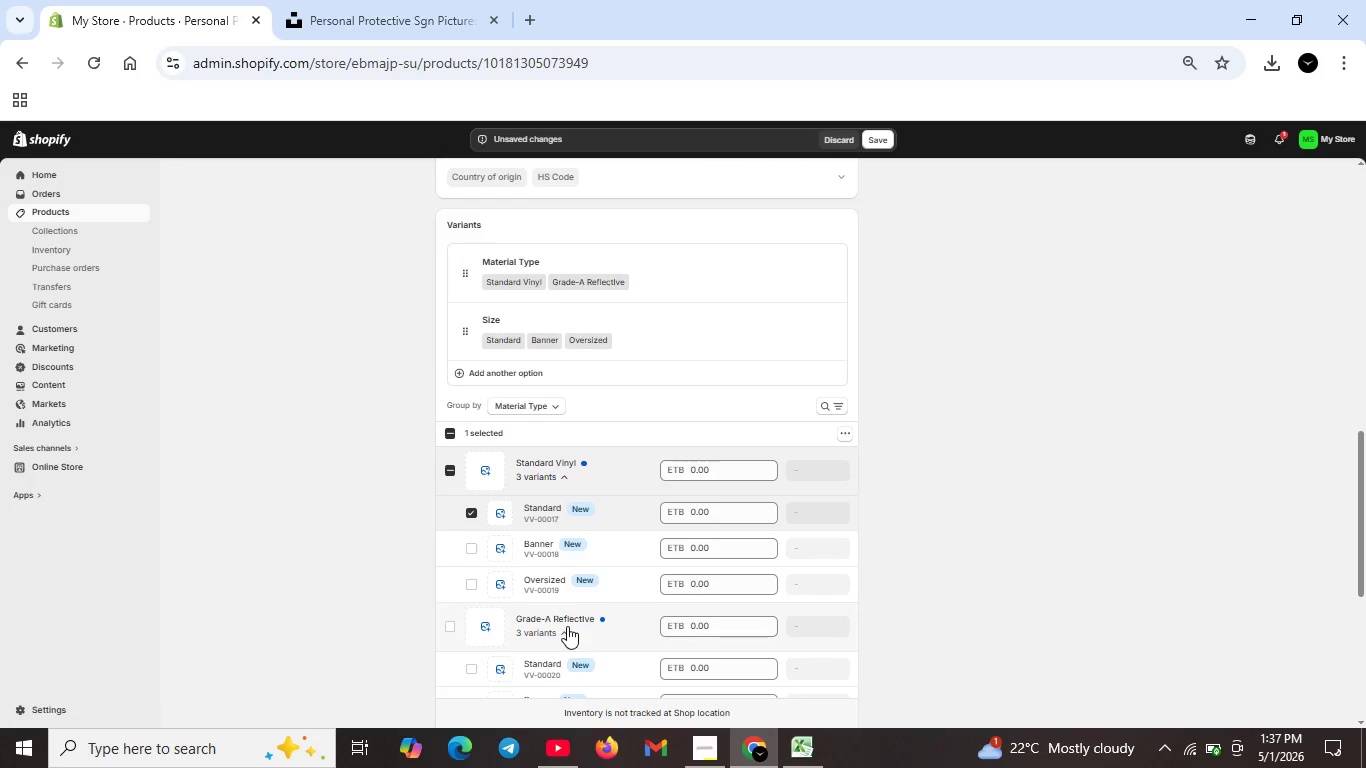 
left_click([567, 626])
 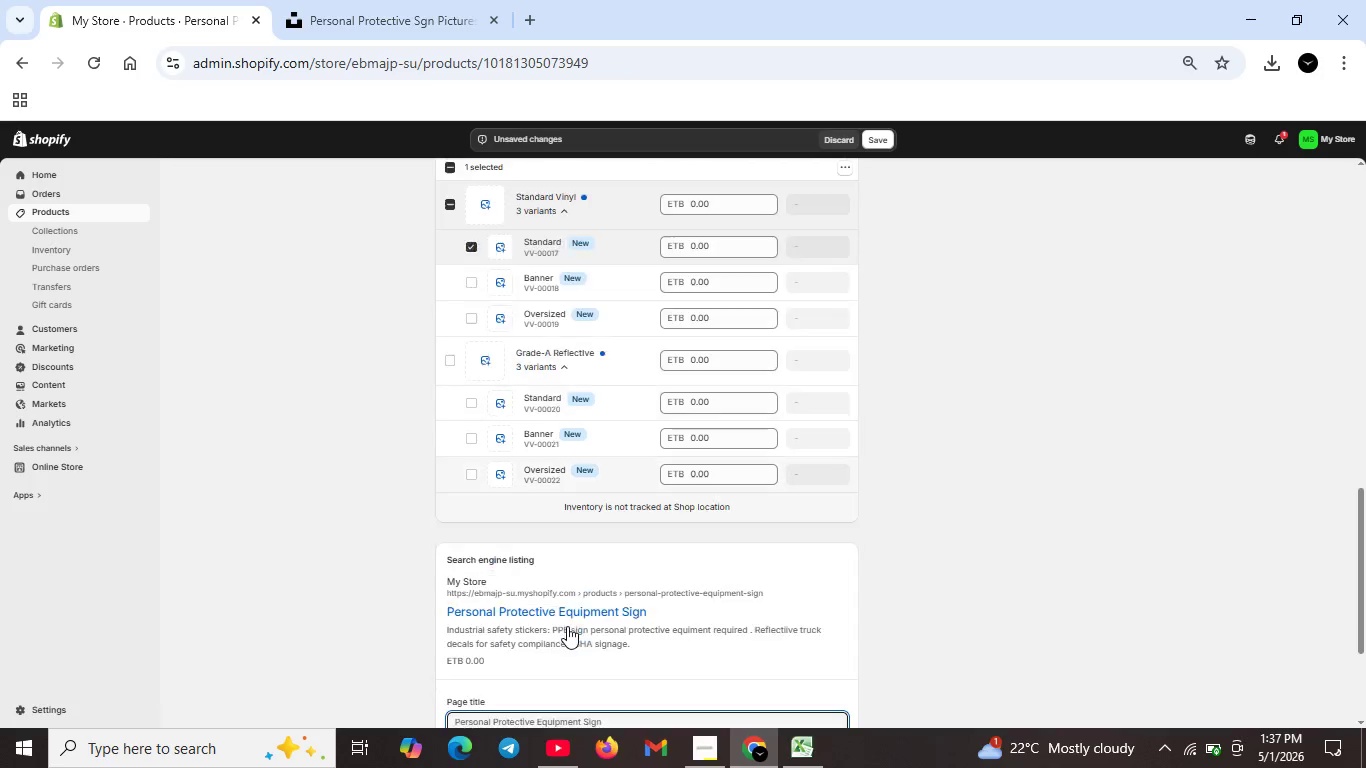 
scroll: coordinate [567, 626], scroll_direction: down, amount: 3.0
 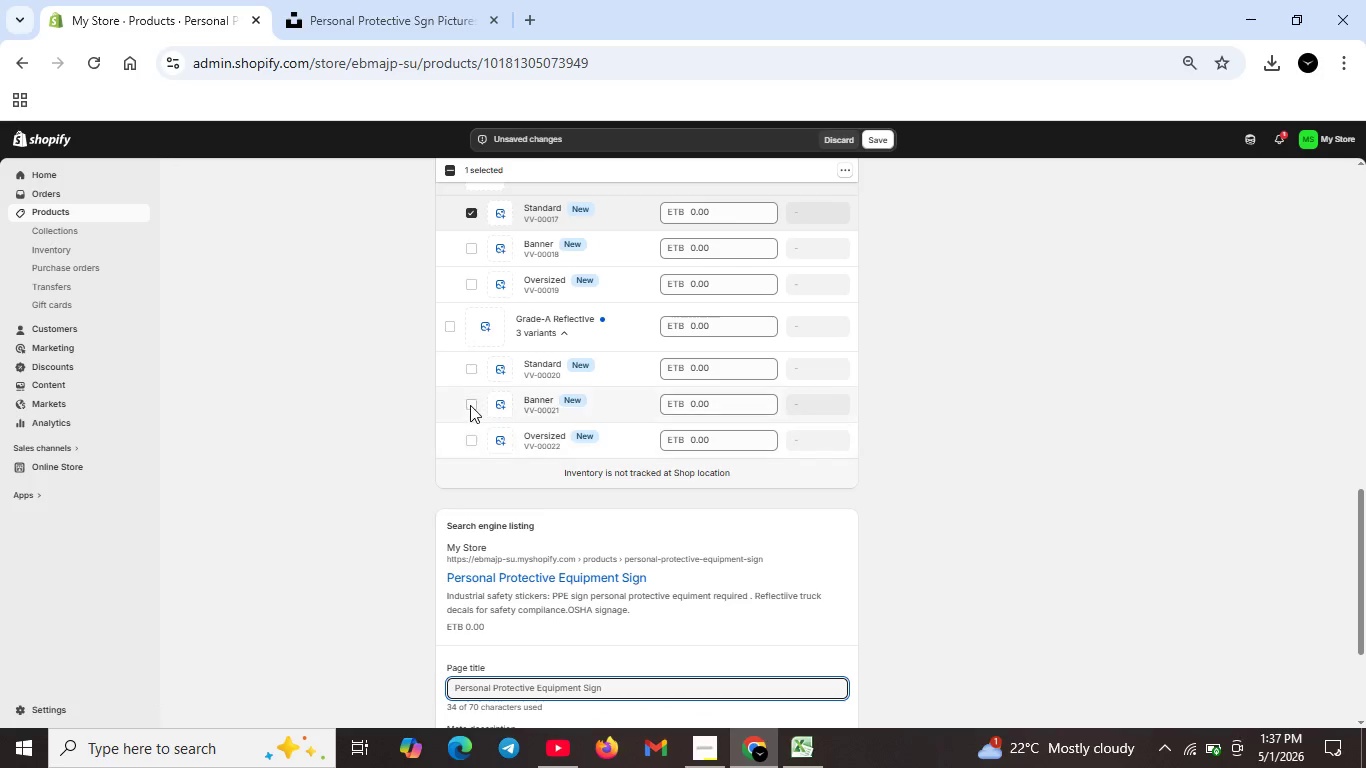 
left_click([470, 405])
 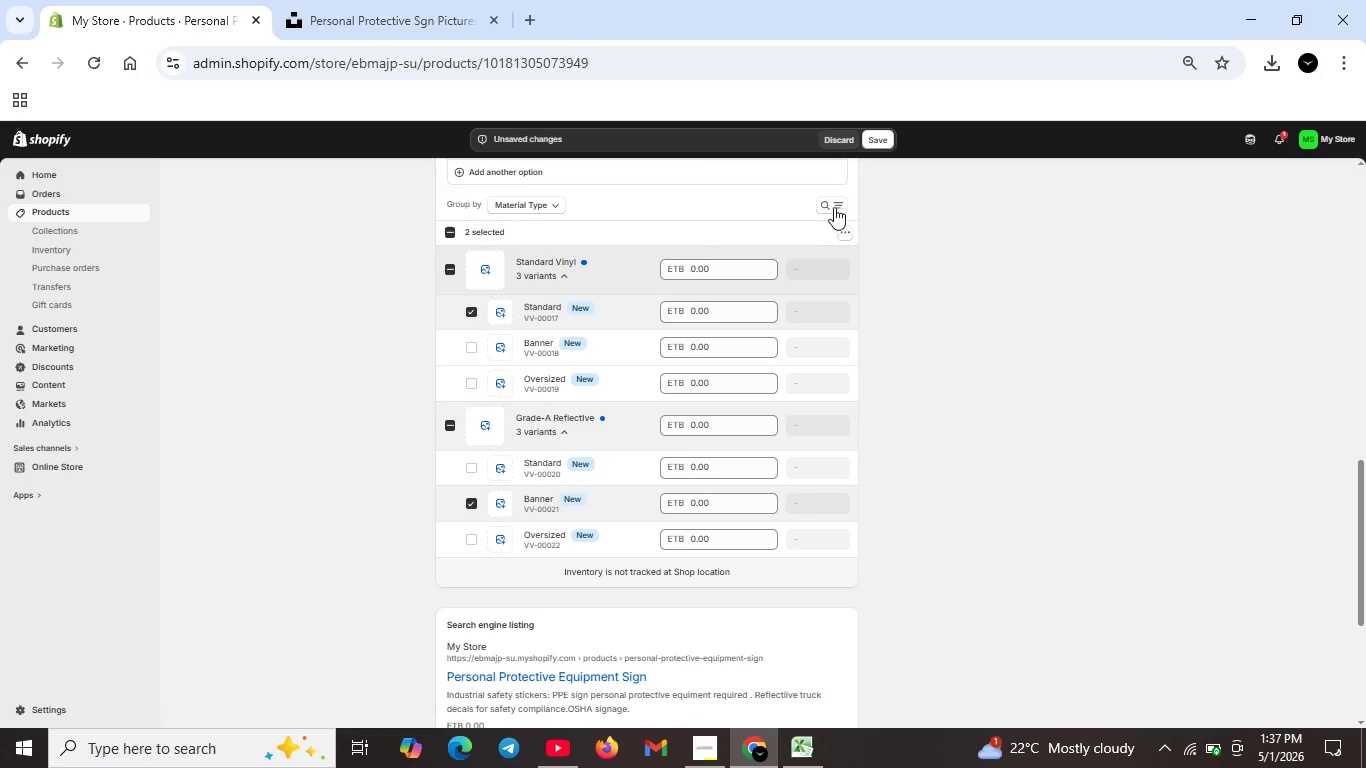 
scroll: coordinate [696, 290], scroll_direction: up, amount: 1.0
 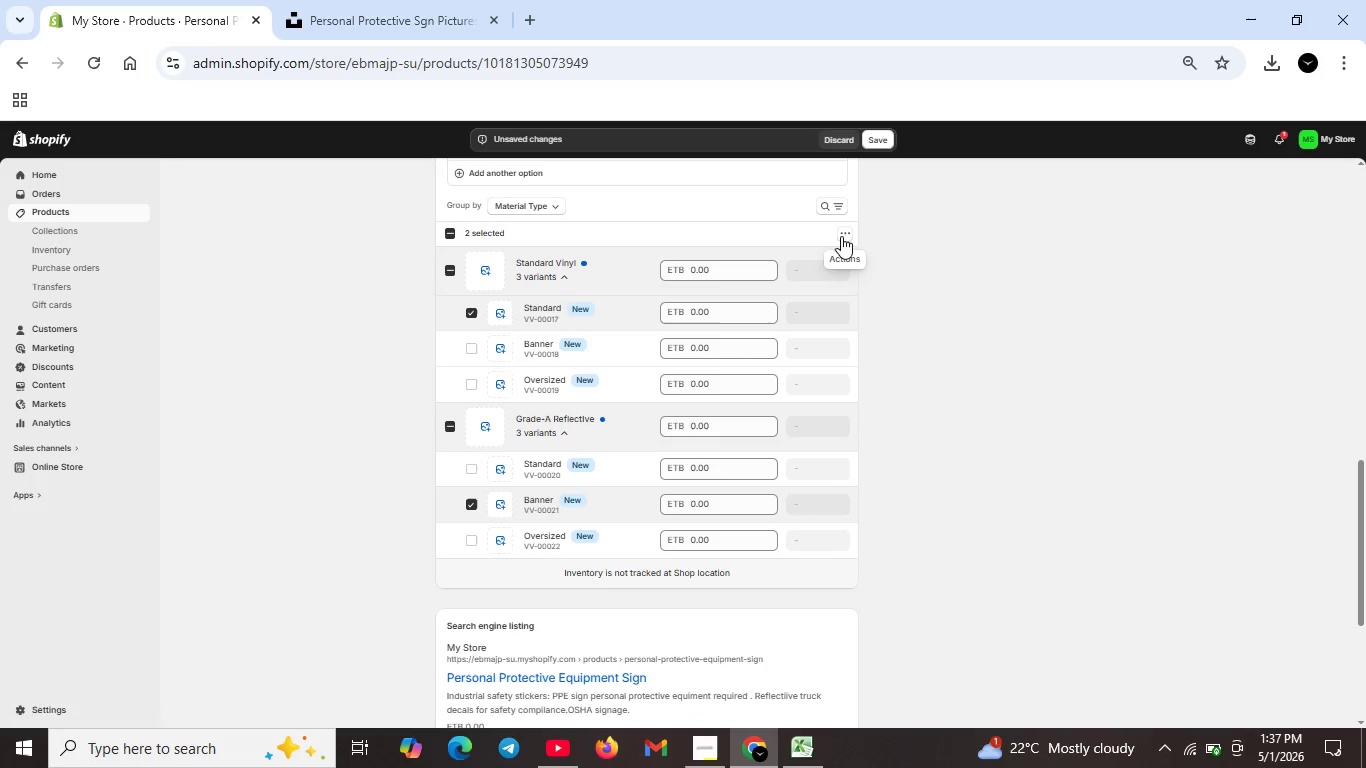 
mouse_move([843, 265])
 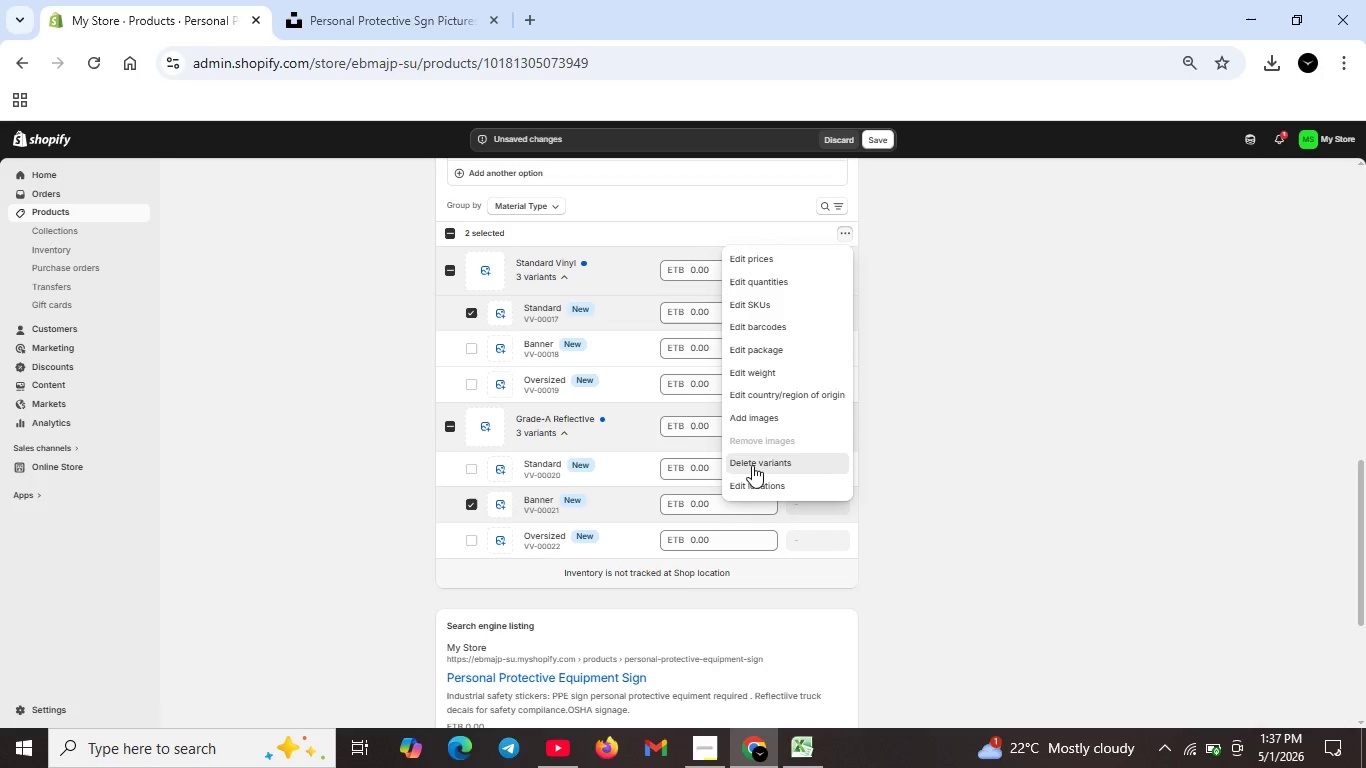 
left_click([752, 465])
 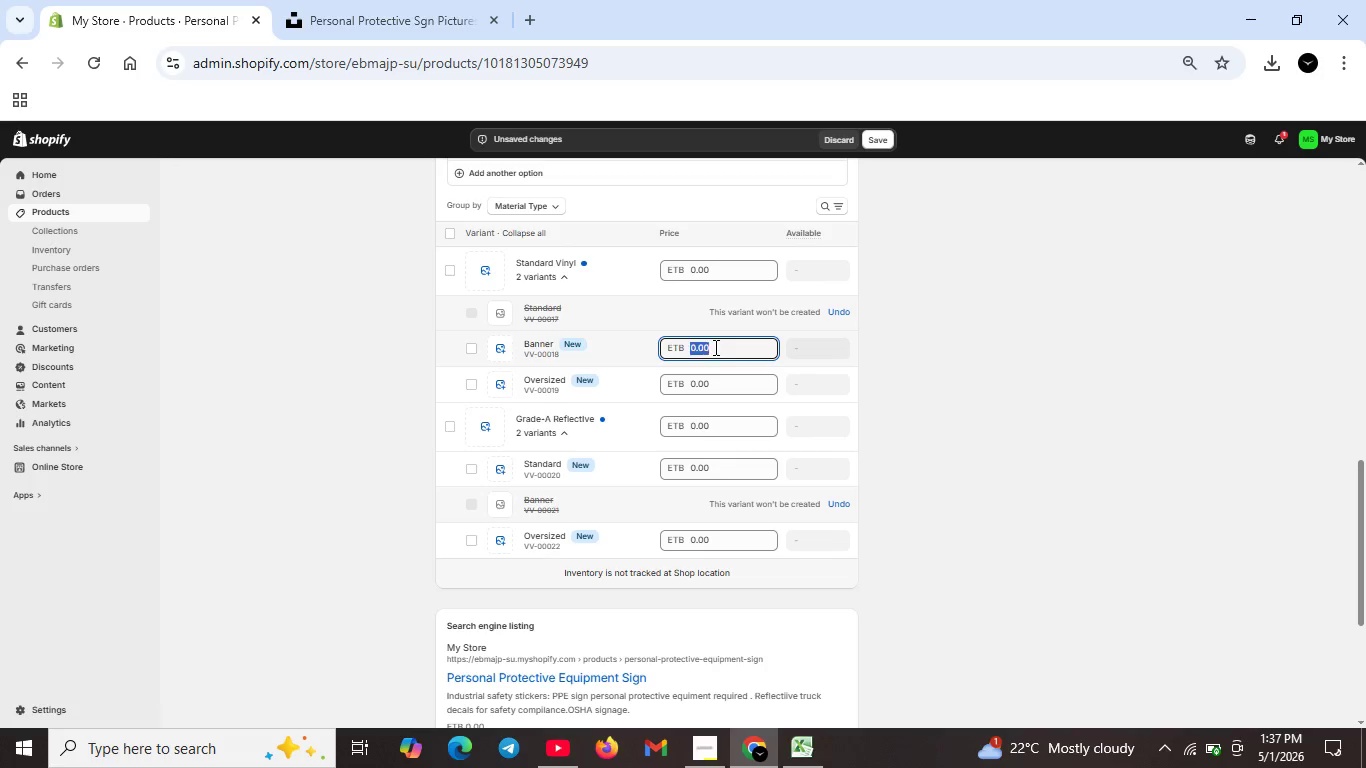 
double_click([714, 347])
 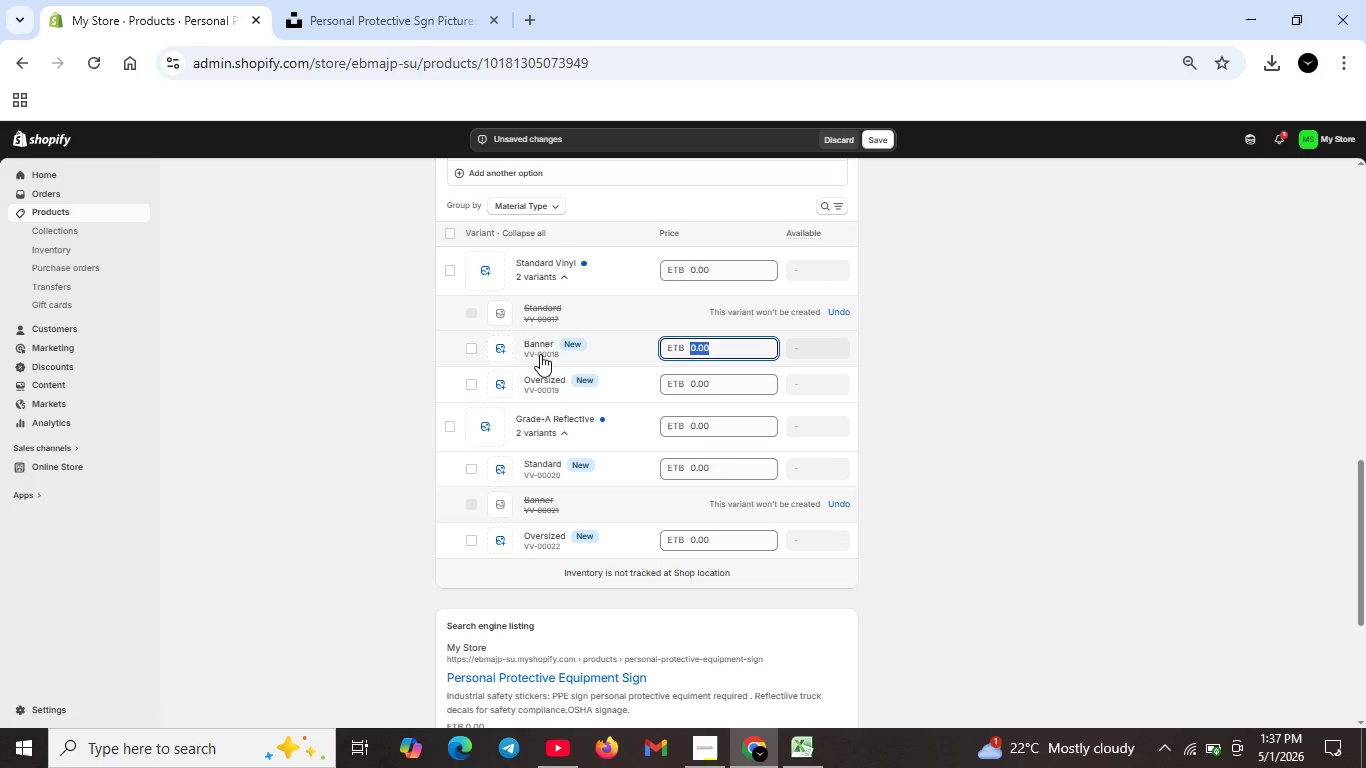 
left_click([540, 354])
 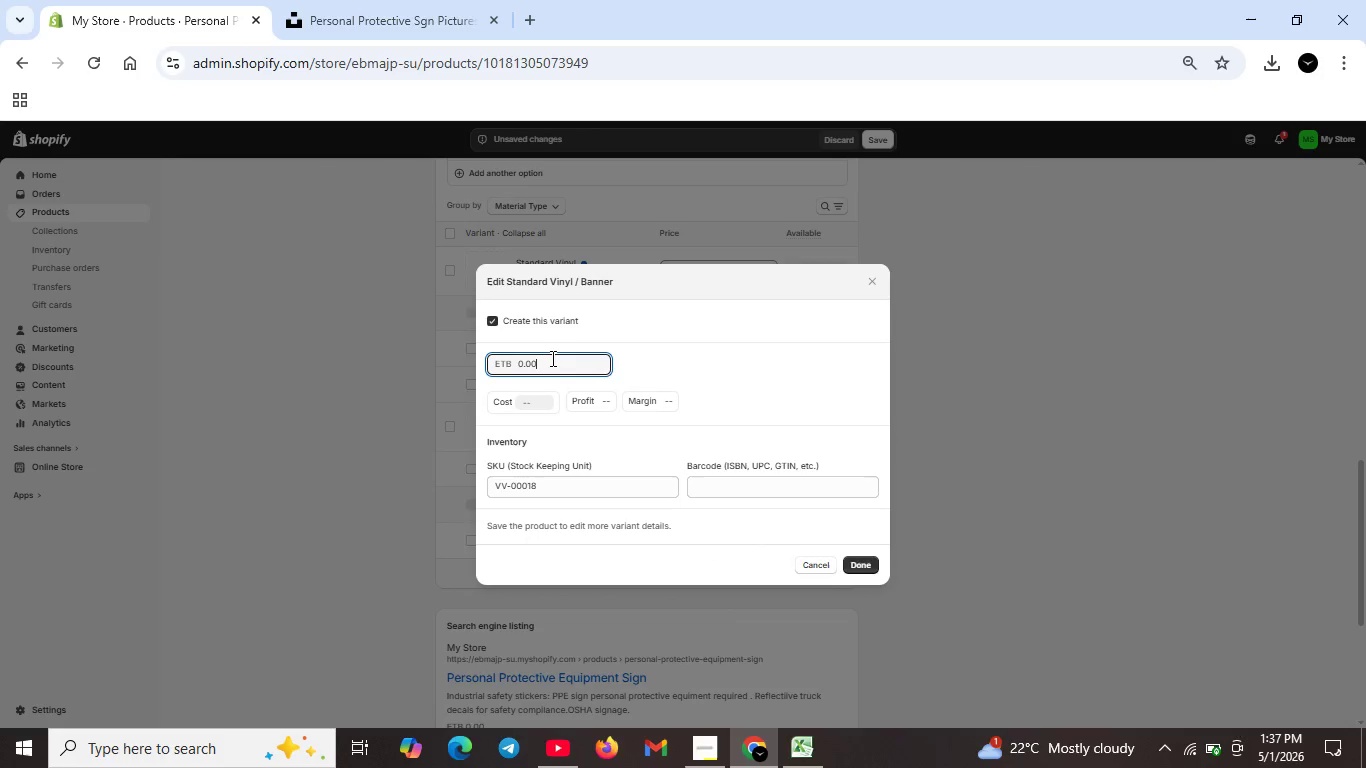 
double_click([551, 358])
 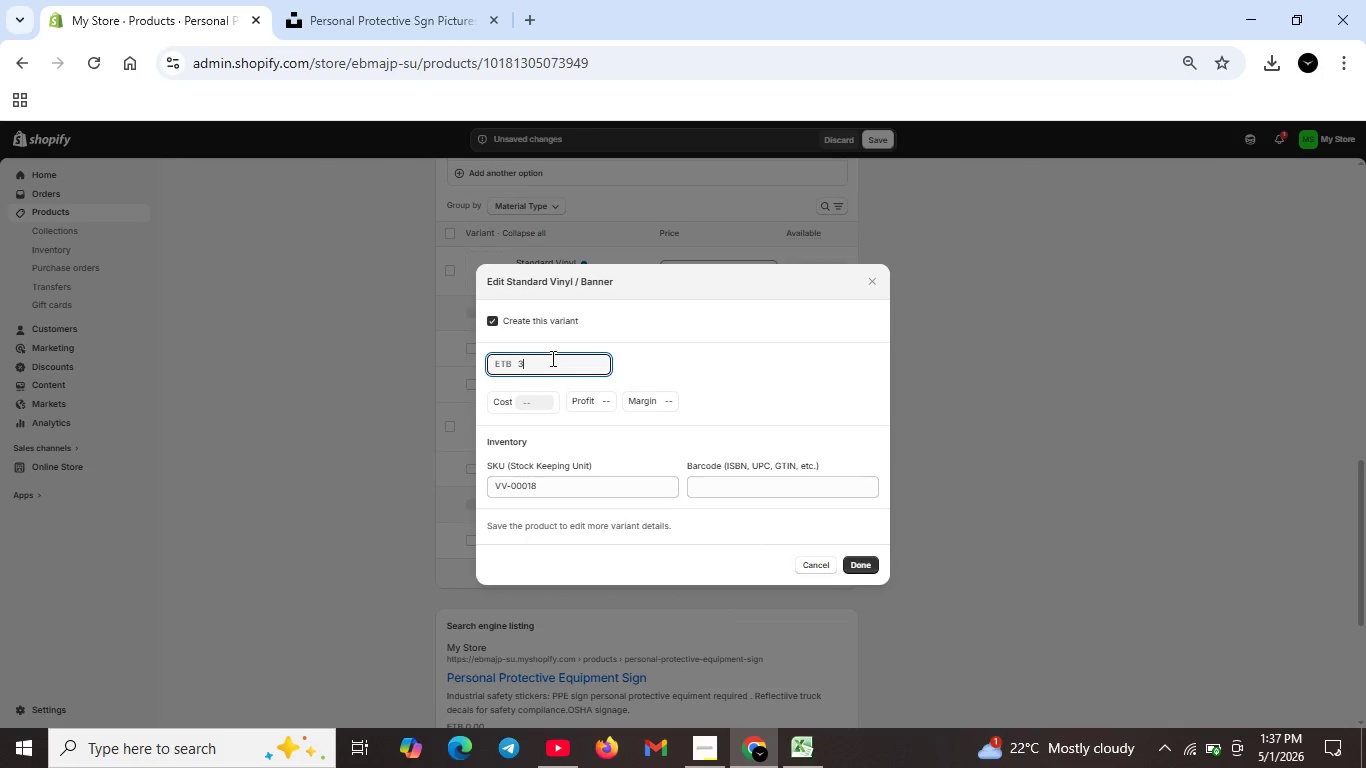 
key(Backspace)
type(38.00)
 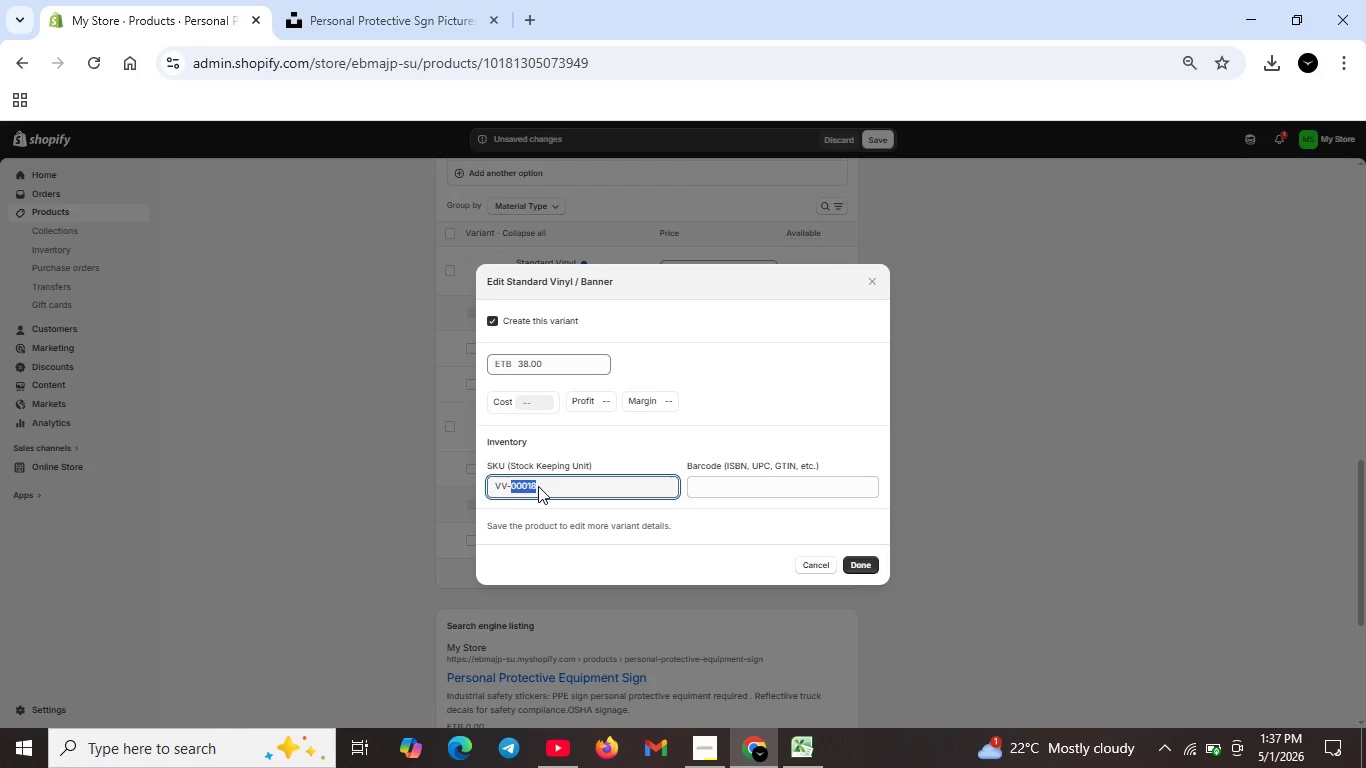 
double_click([538, 486])
 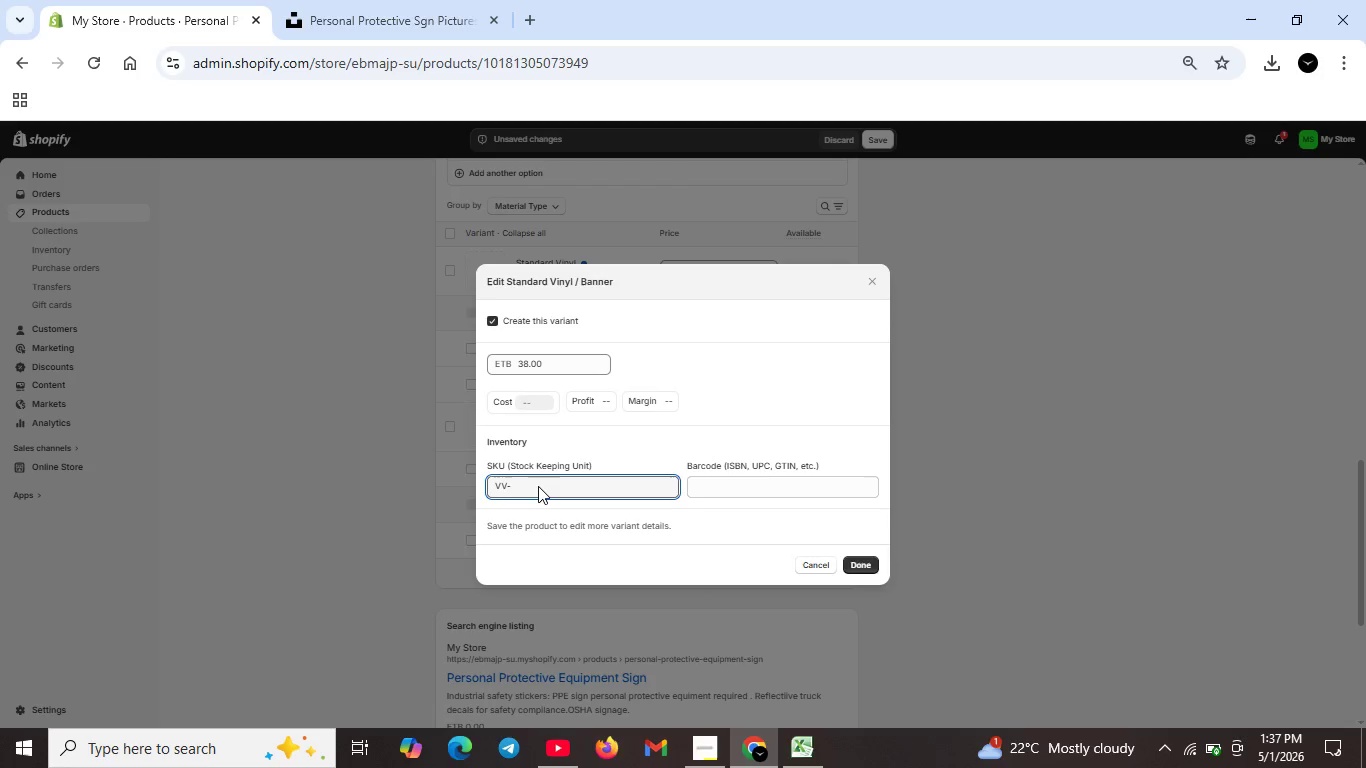 
key(Backspace)
type(PPE-BAN-VNYL)
 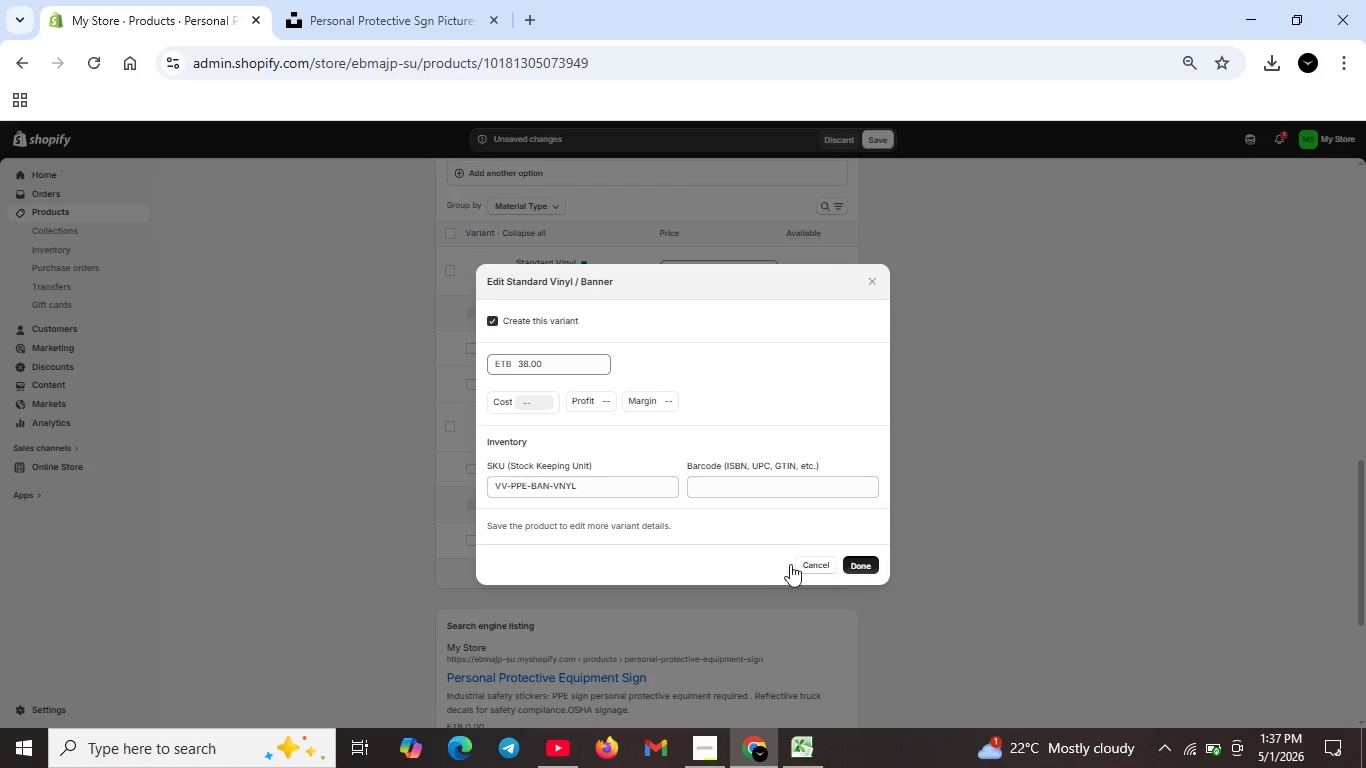 
left_click([850, 563])
 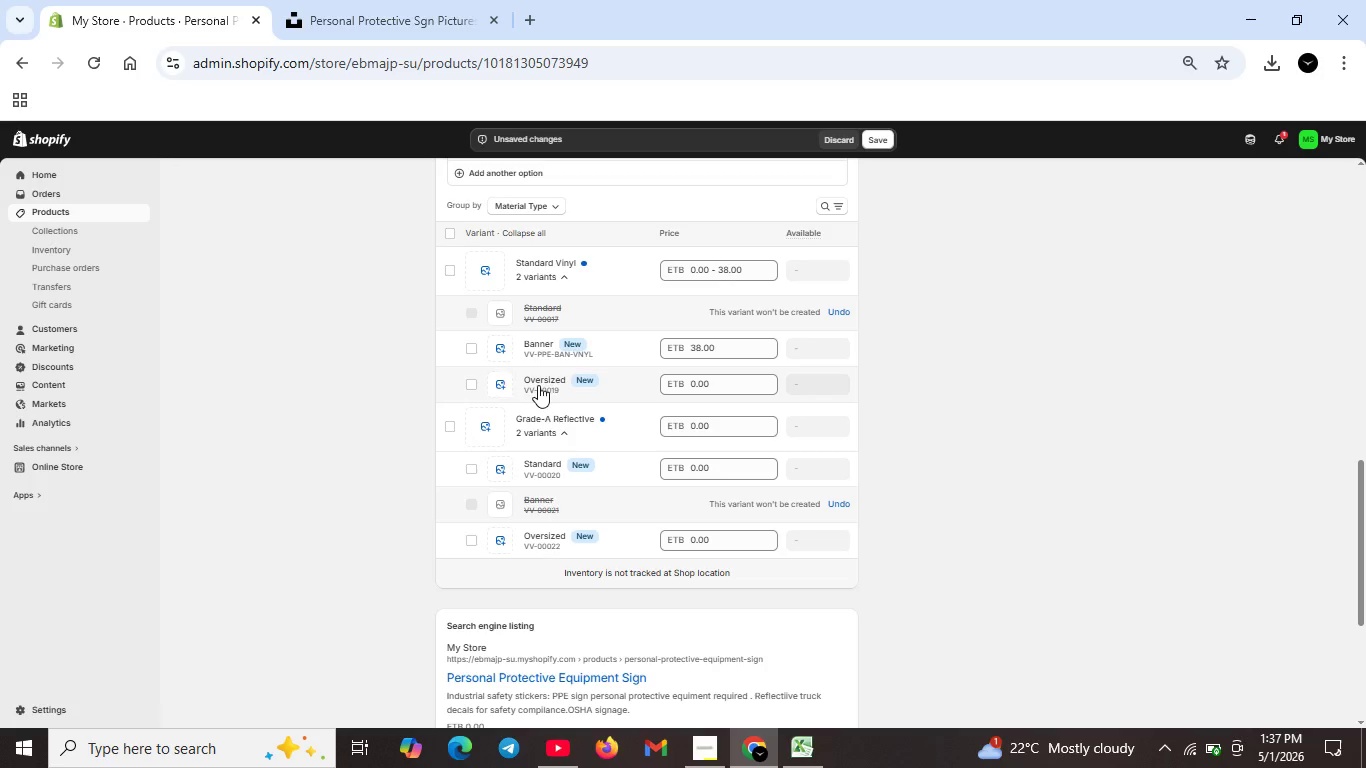 
left_click([538, 385])
 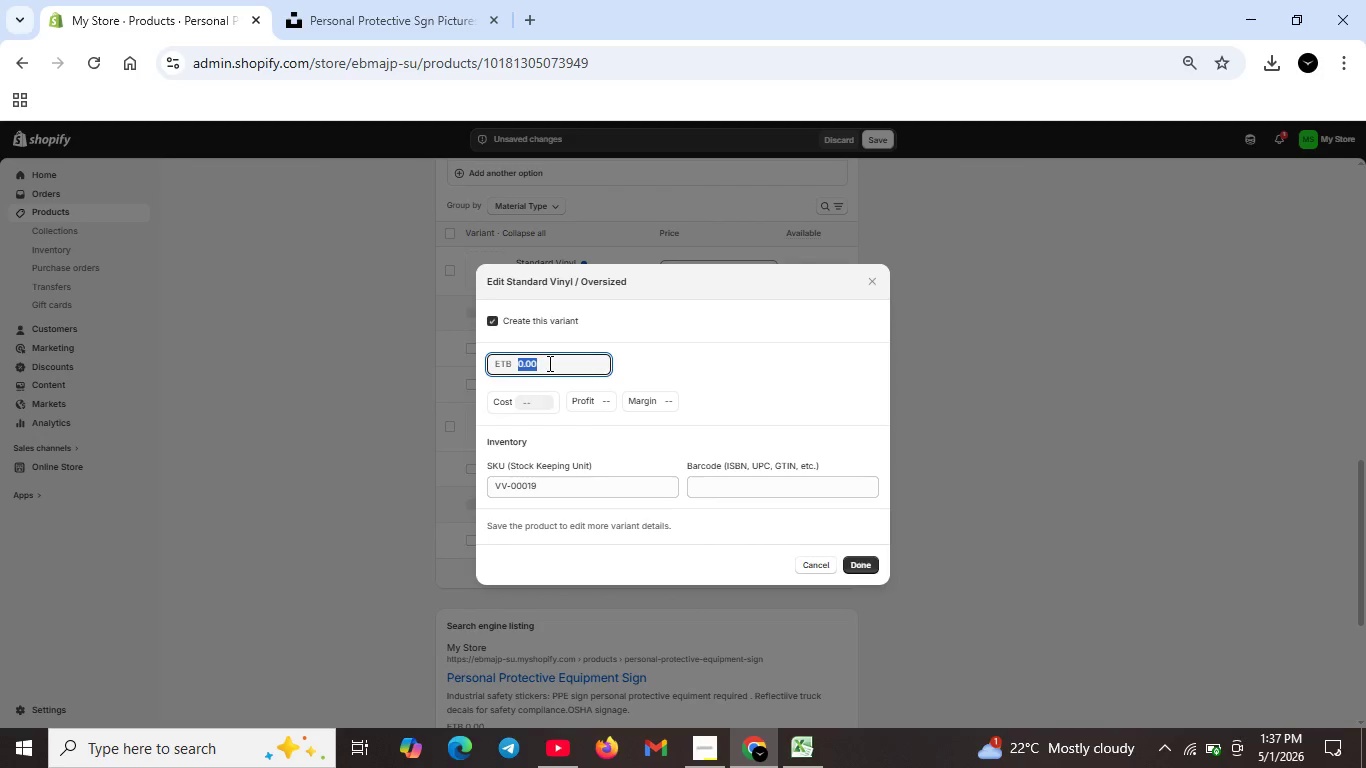 
double_click([548, 363])
 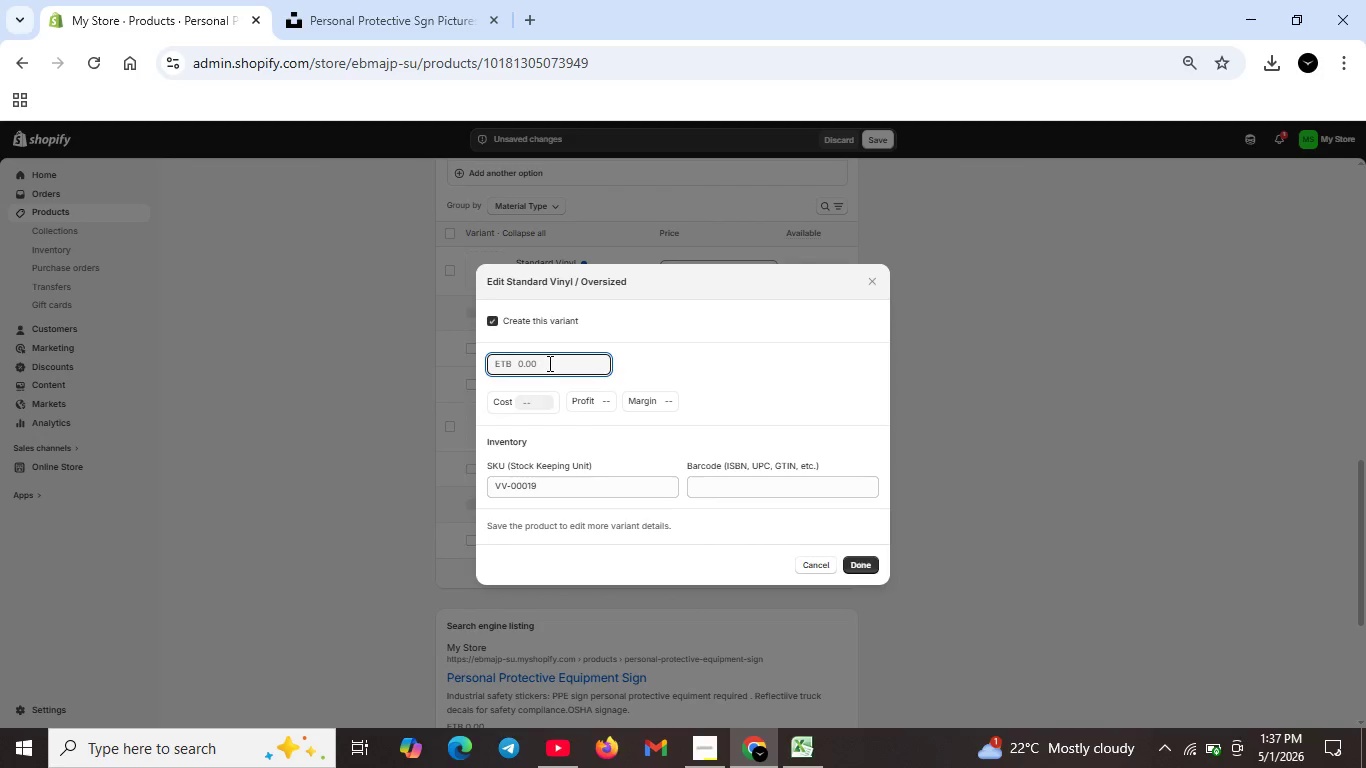 
key(Backspace)
type(71.57)
 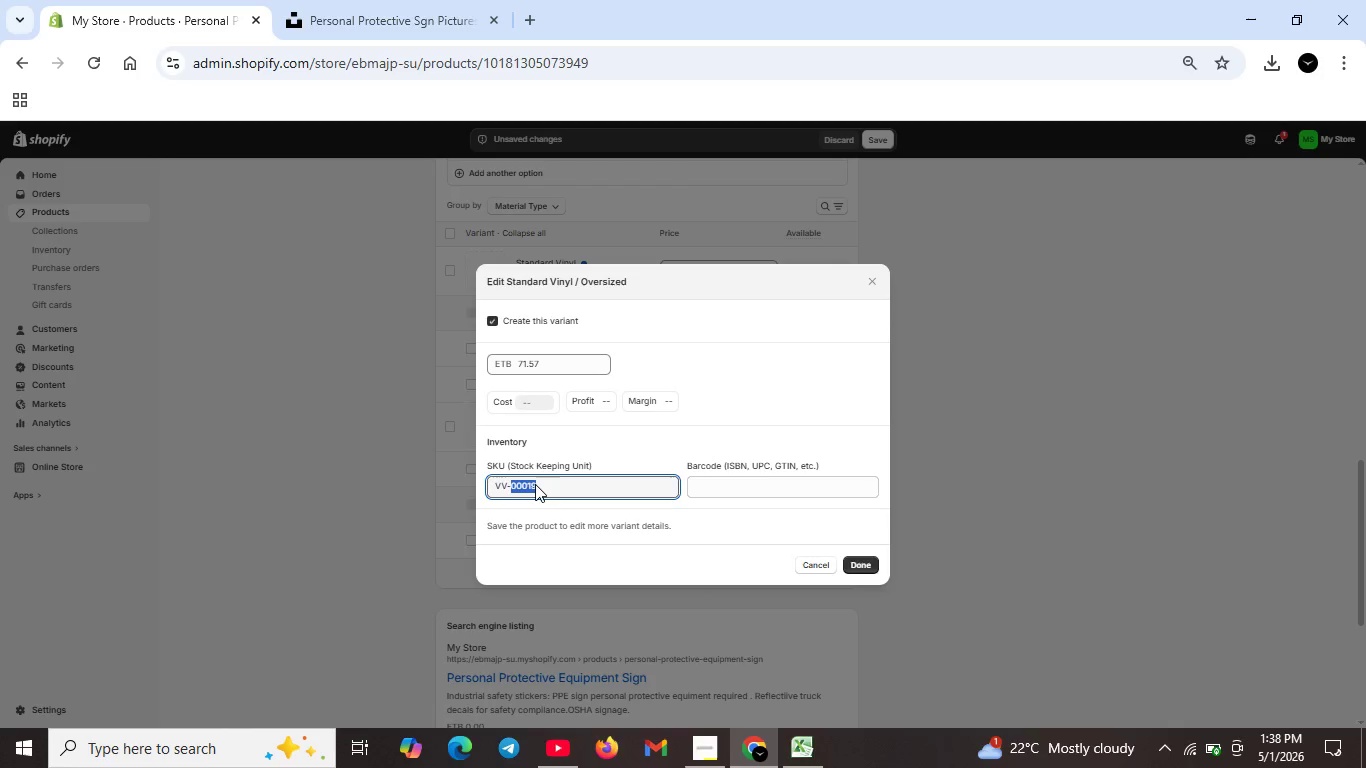 
double_click([535, 484])
 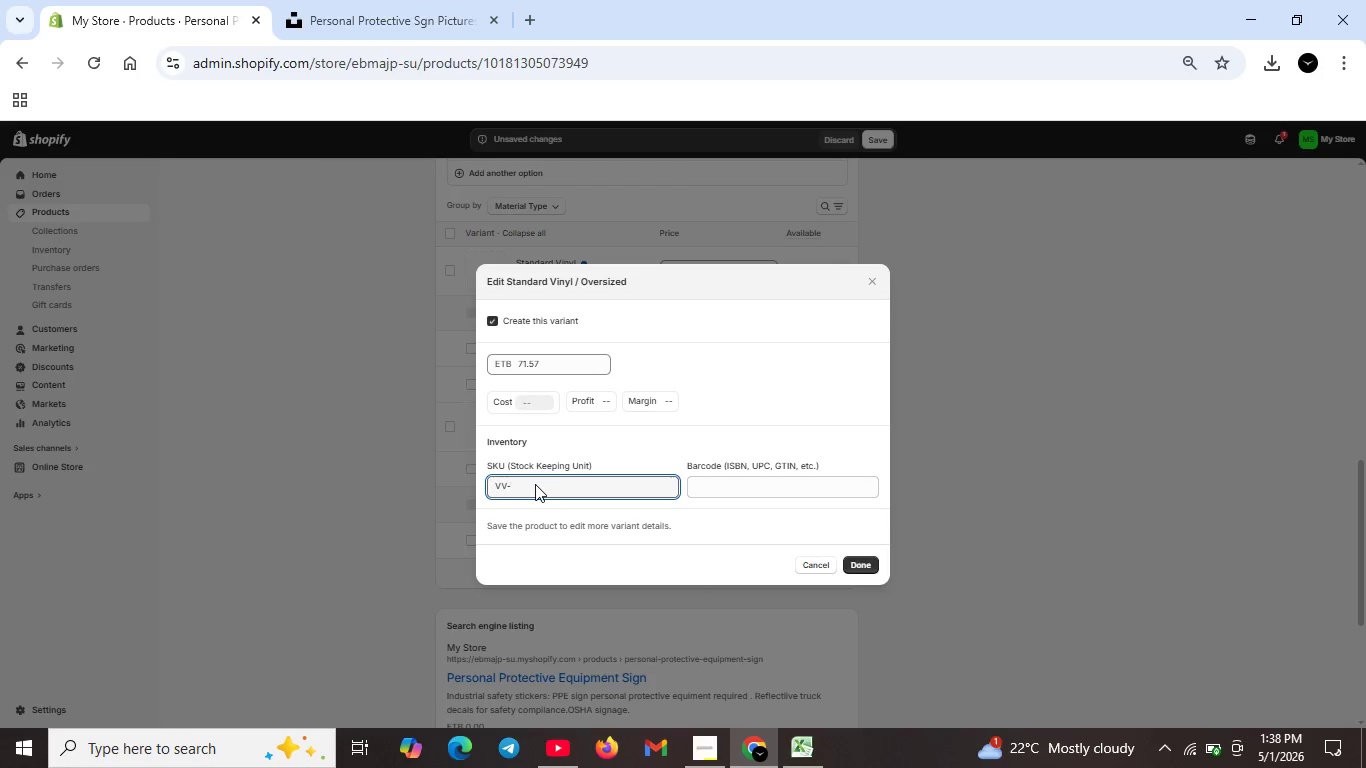 
key(Backspace)
type(PPE-STD-REF)
 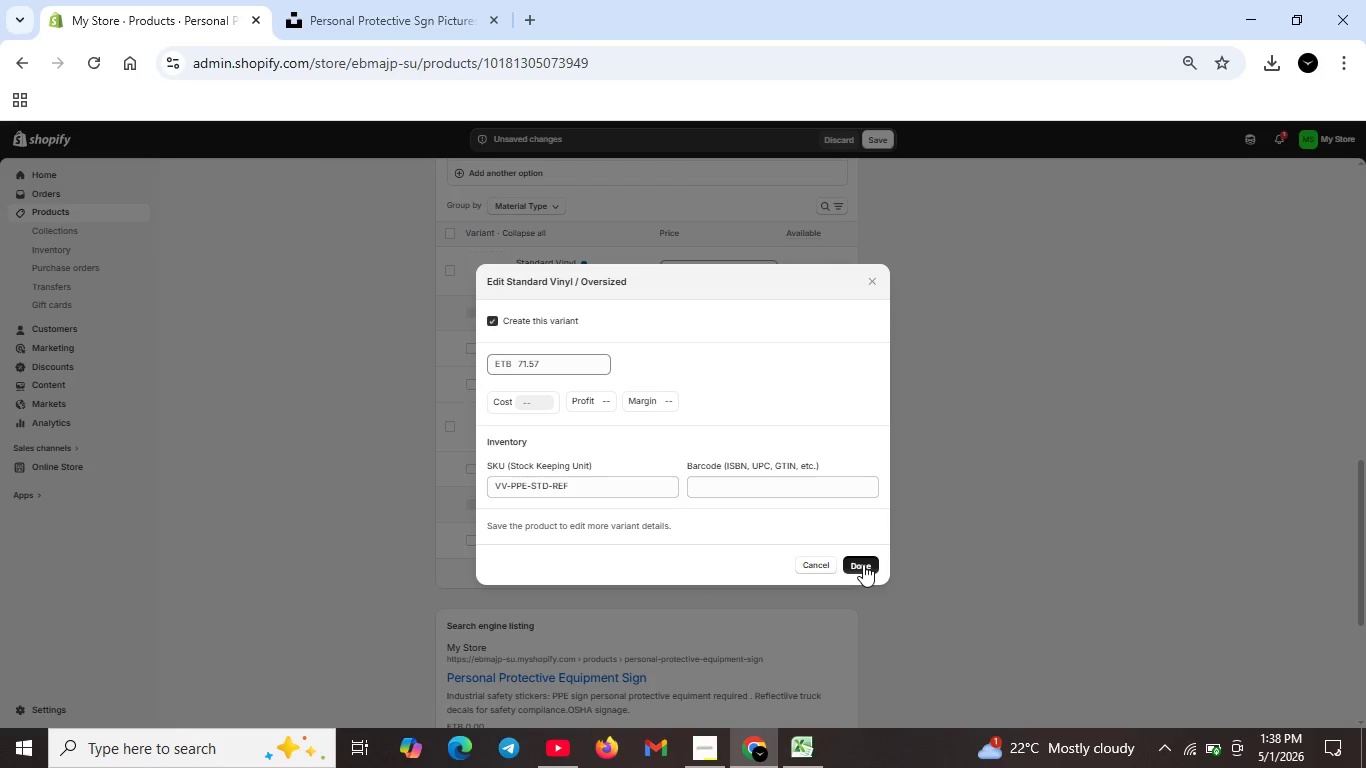 
left_click([863, 564])
 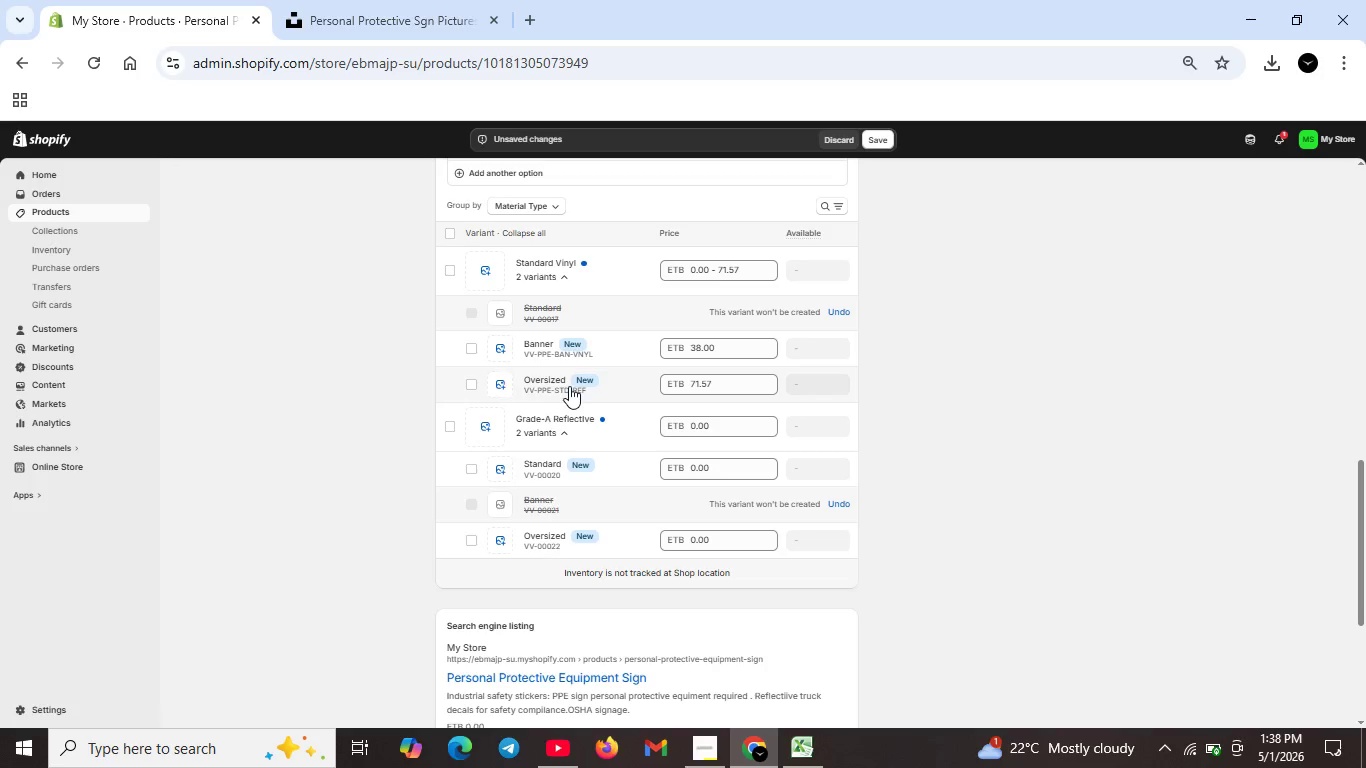 
wait(8.78)
 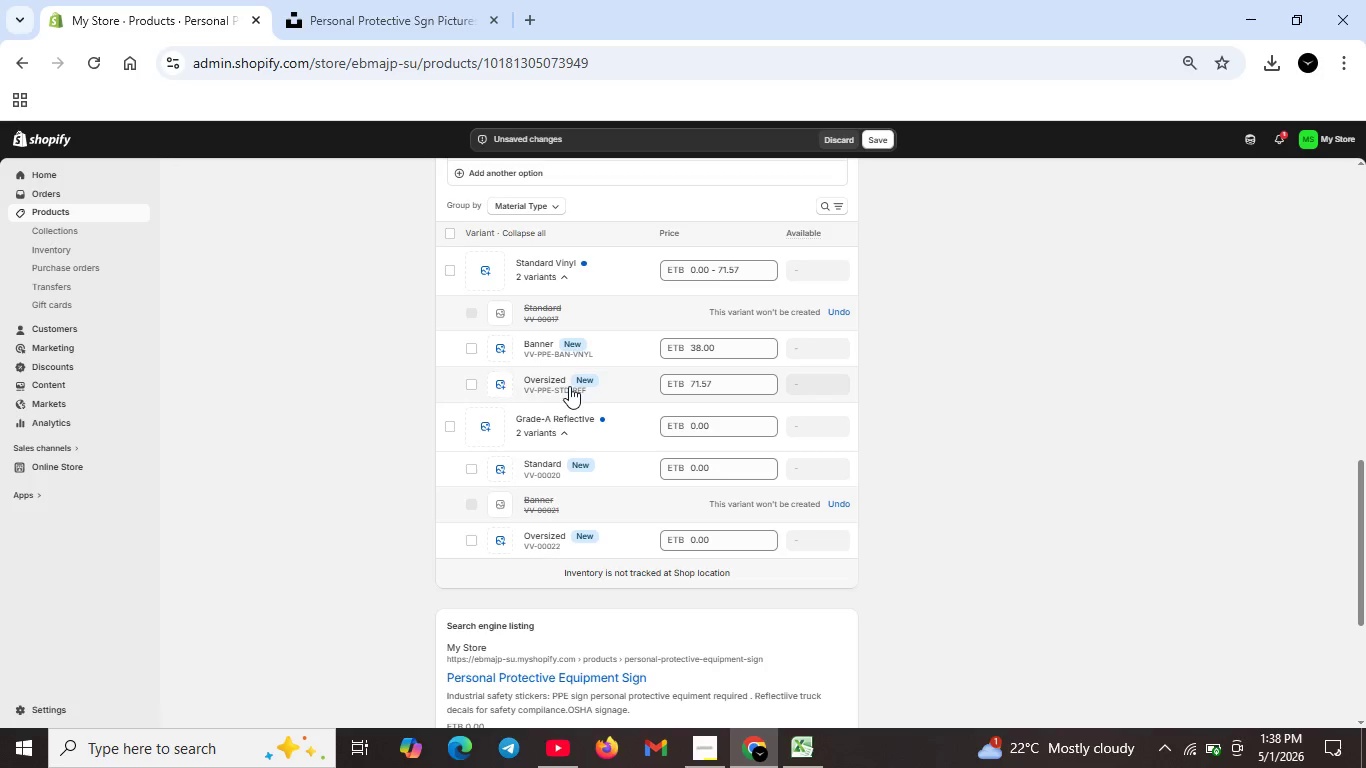 
left_click([575, 389])
 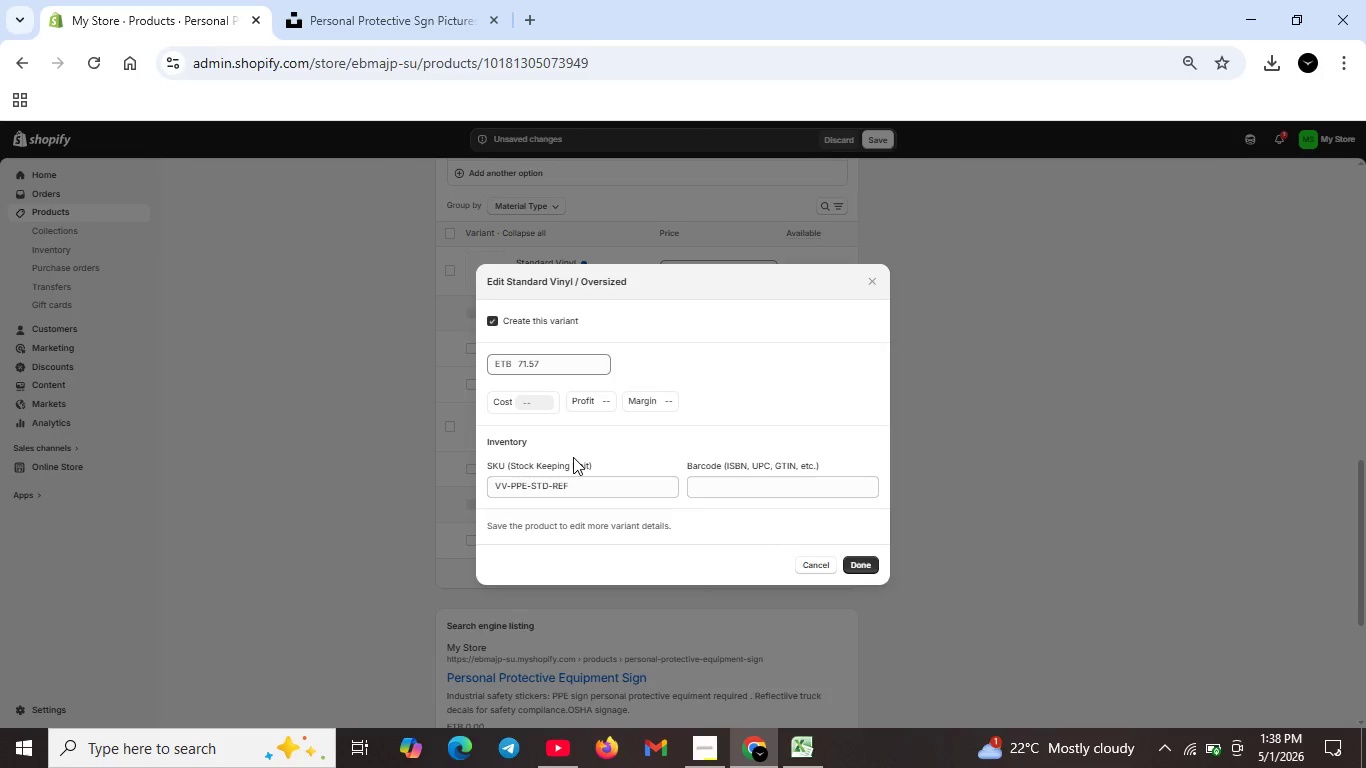 
wait(6.76)
 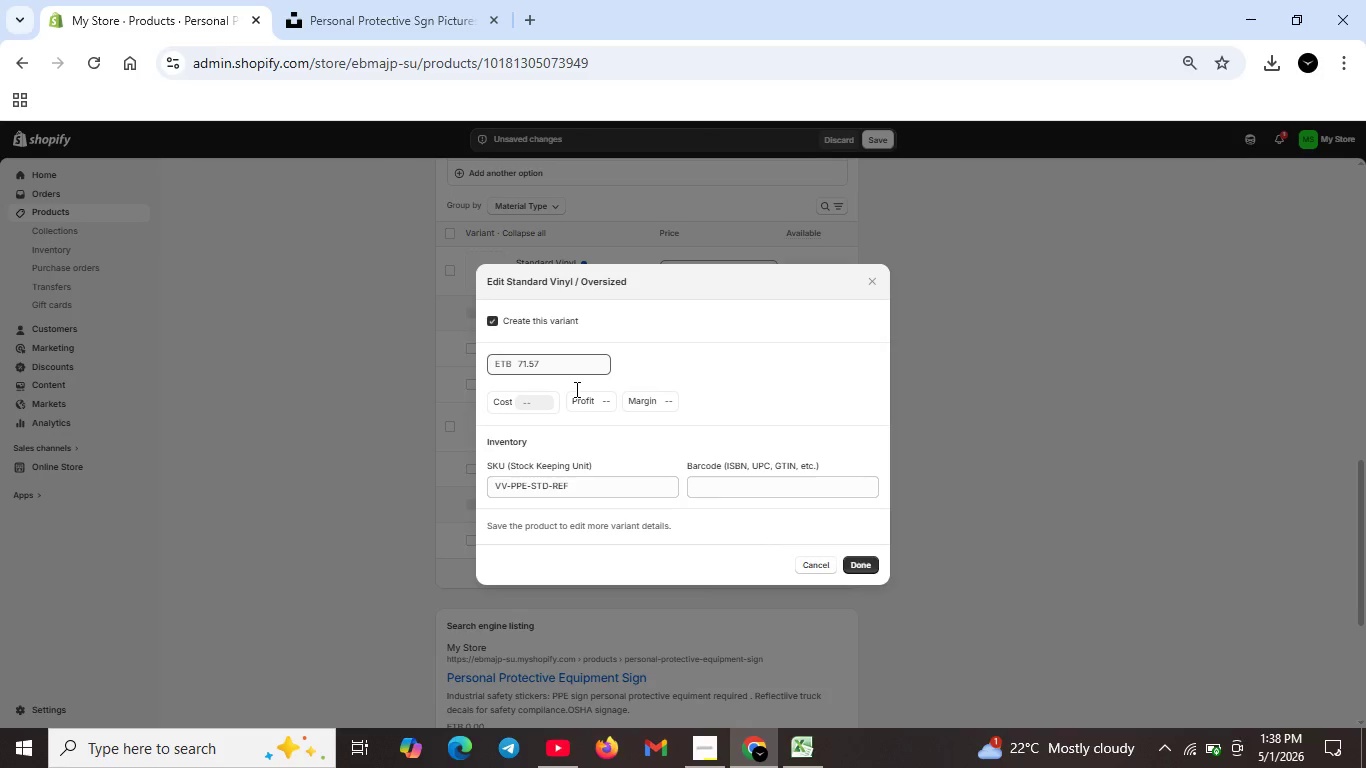 
left_click([420, 491])
 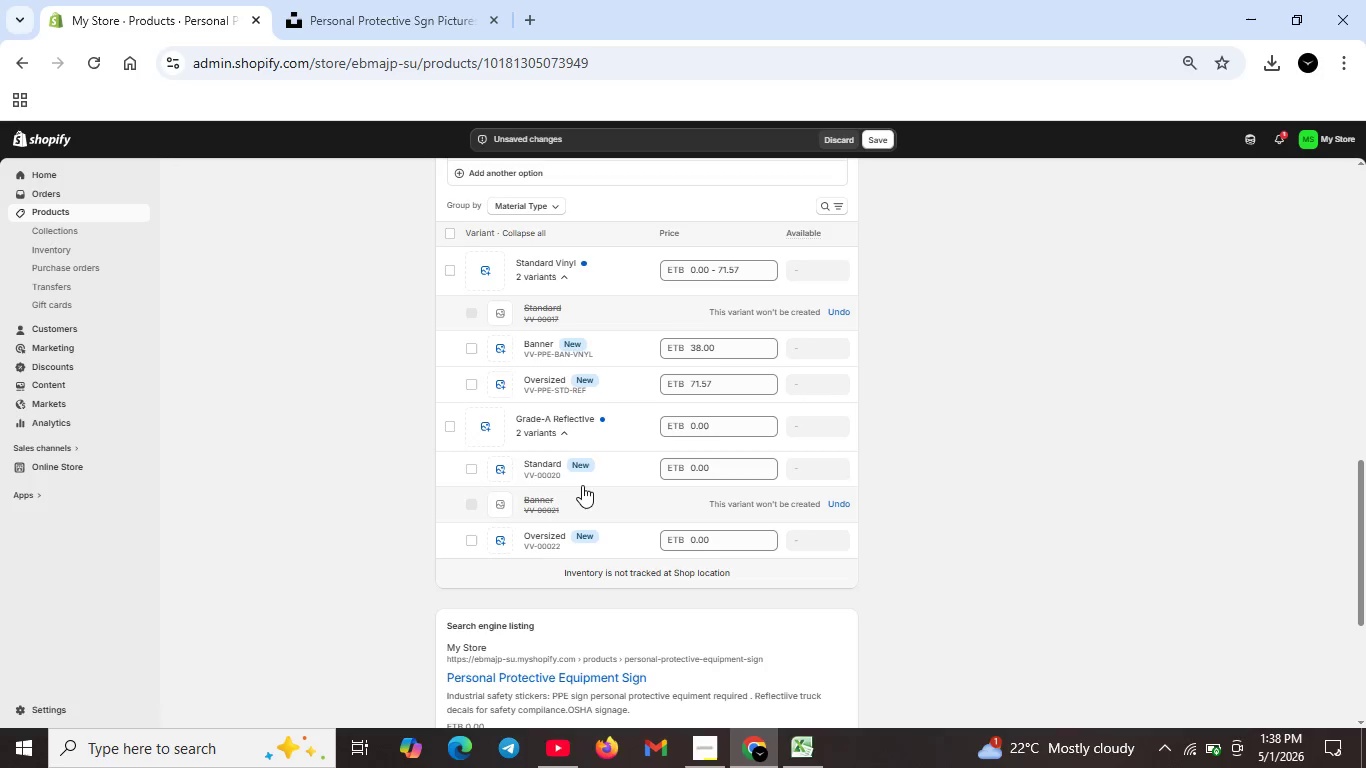 
mouse_move([581, 467])
 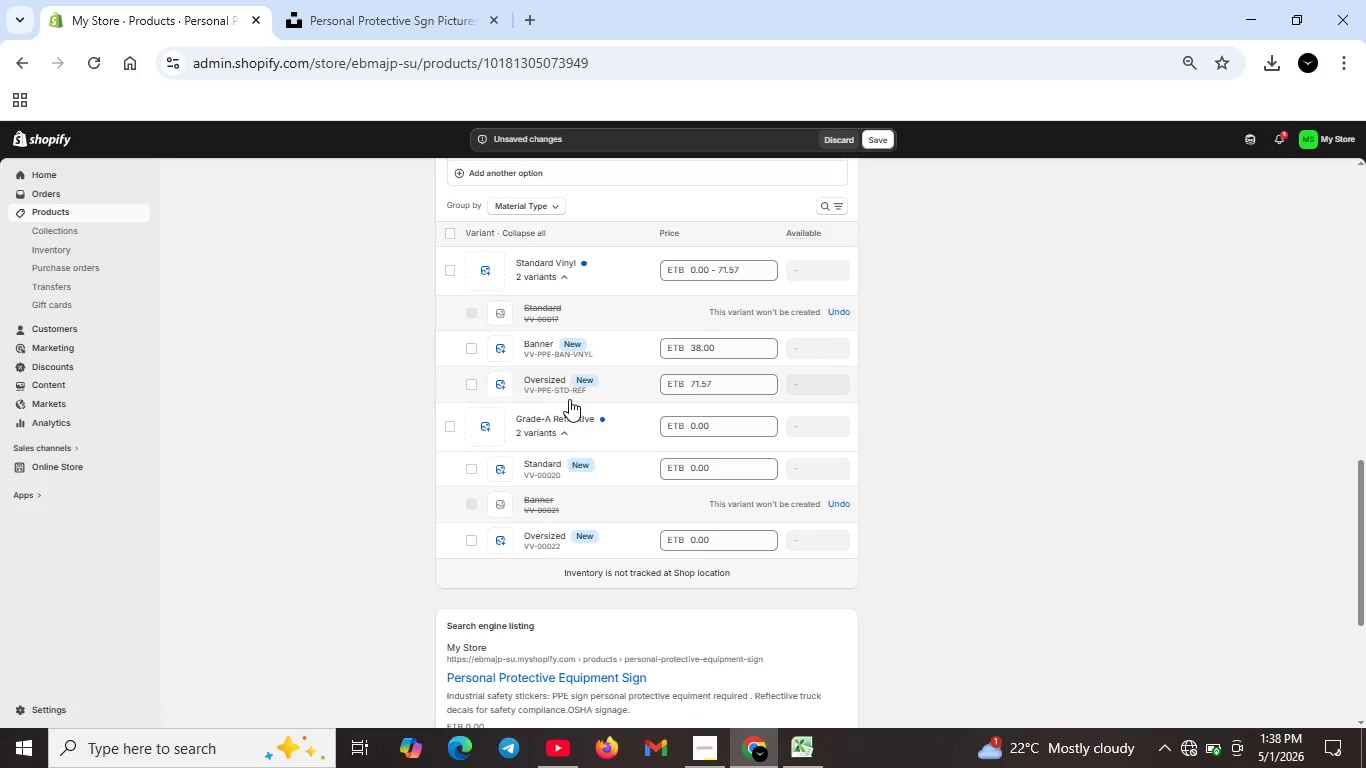 
wait(7.89)
 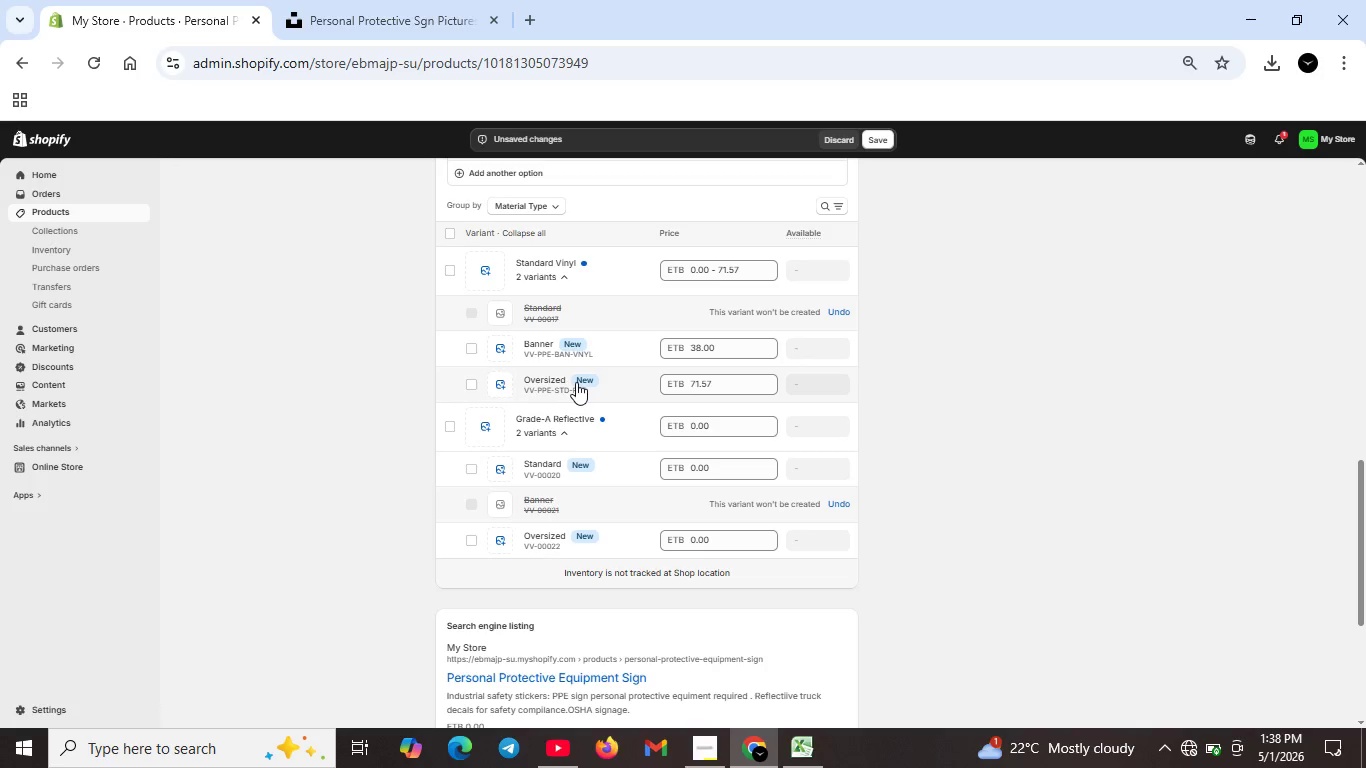 
left_click([563, 395])
 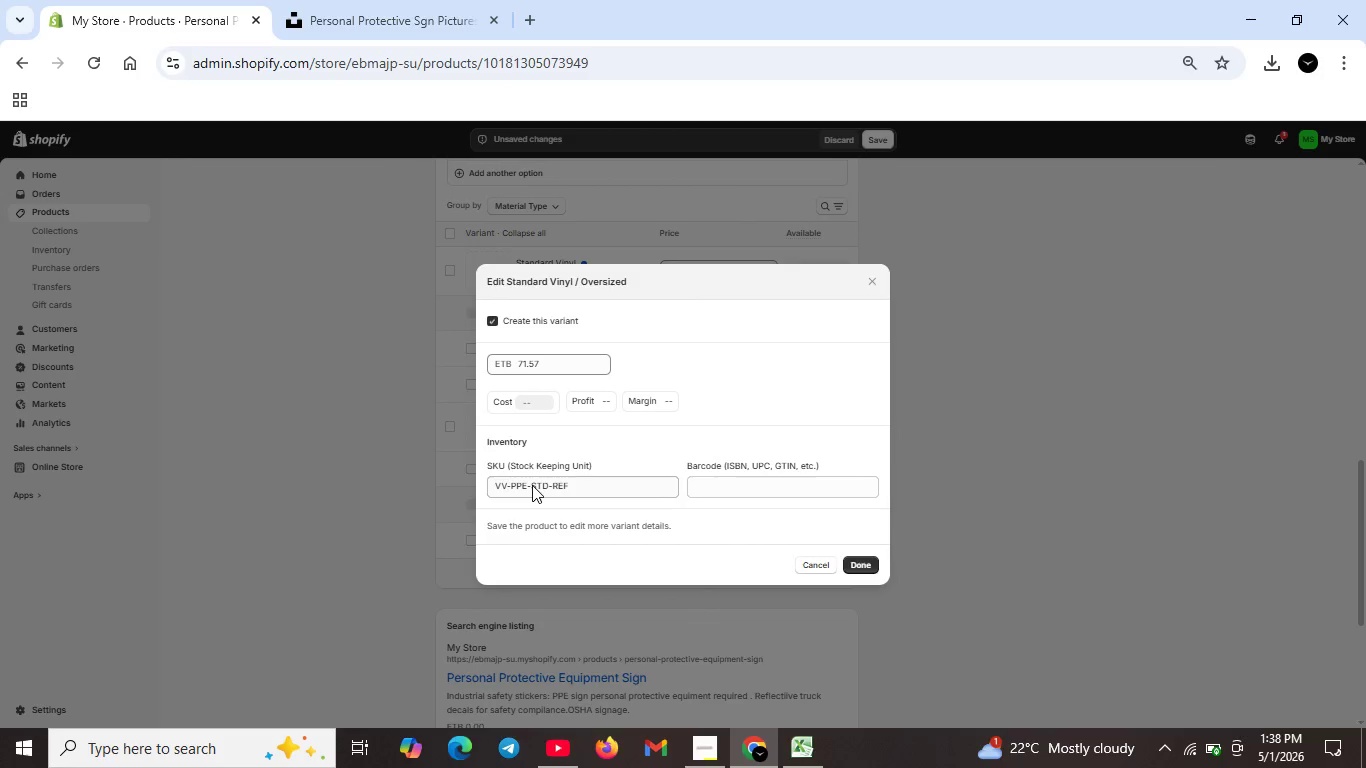 
left_click([532, 485])
 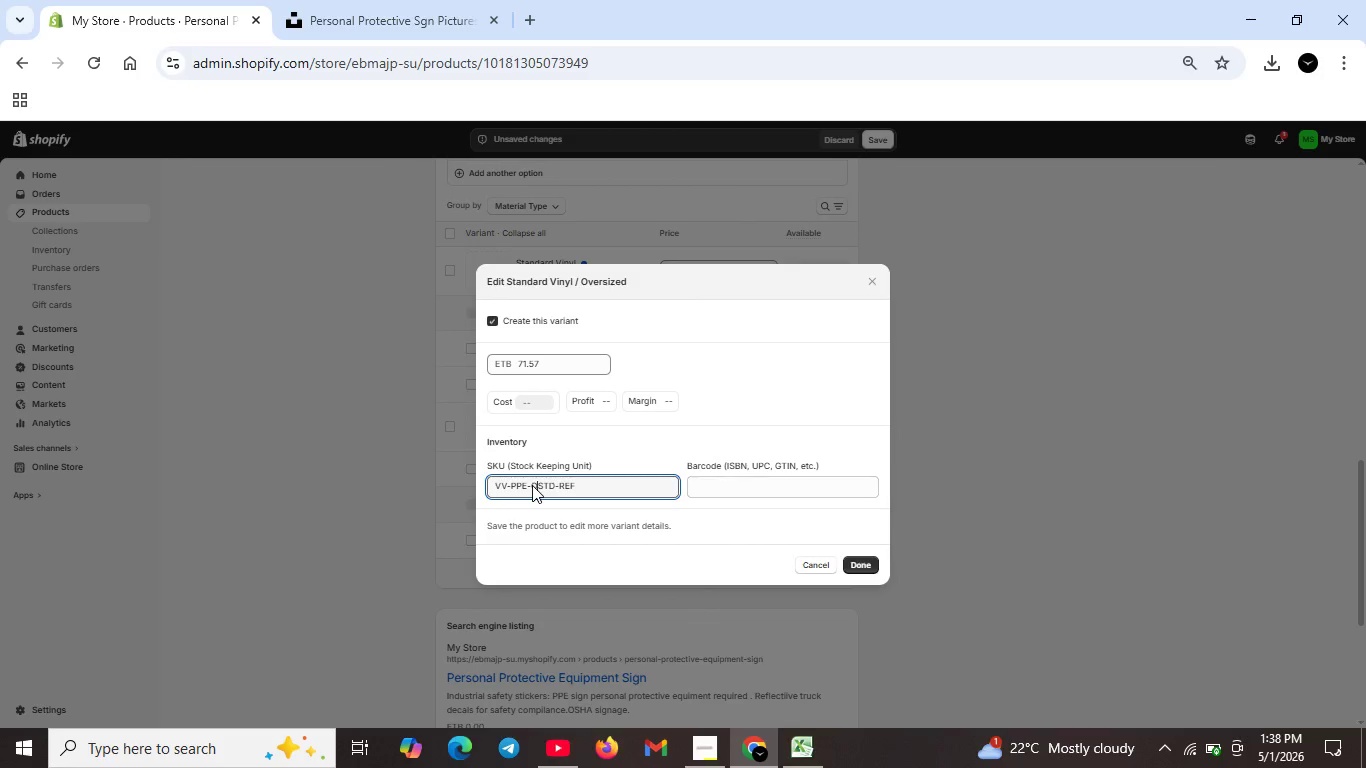 
type(OVR-)
 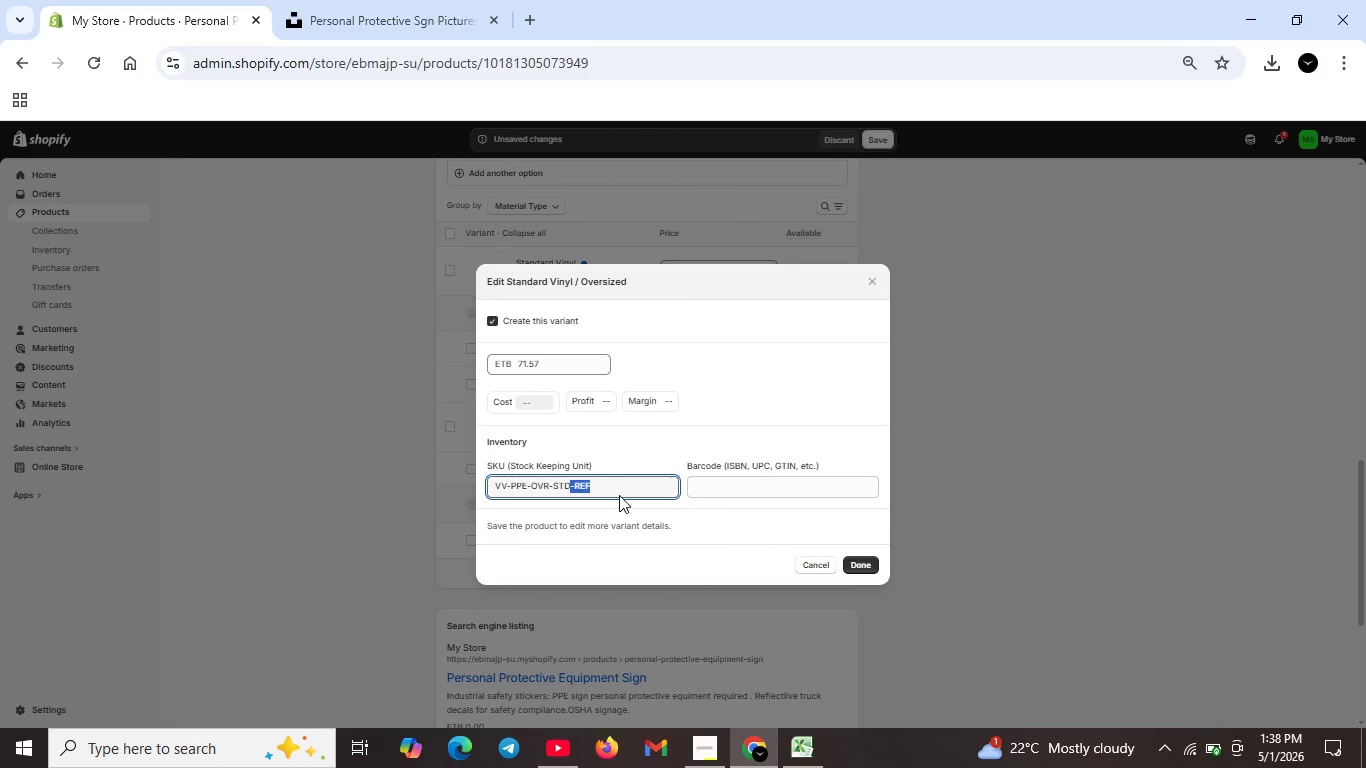 
left_click_drag(start_coordinate=[570, 483], to_coordinate=[619, 495])
 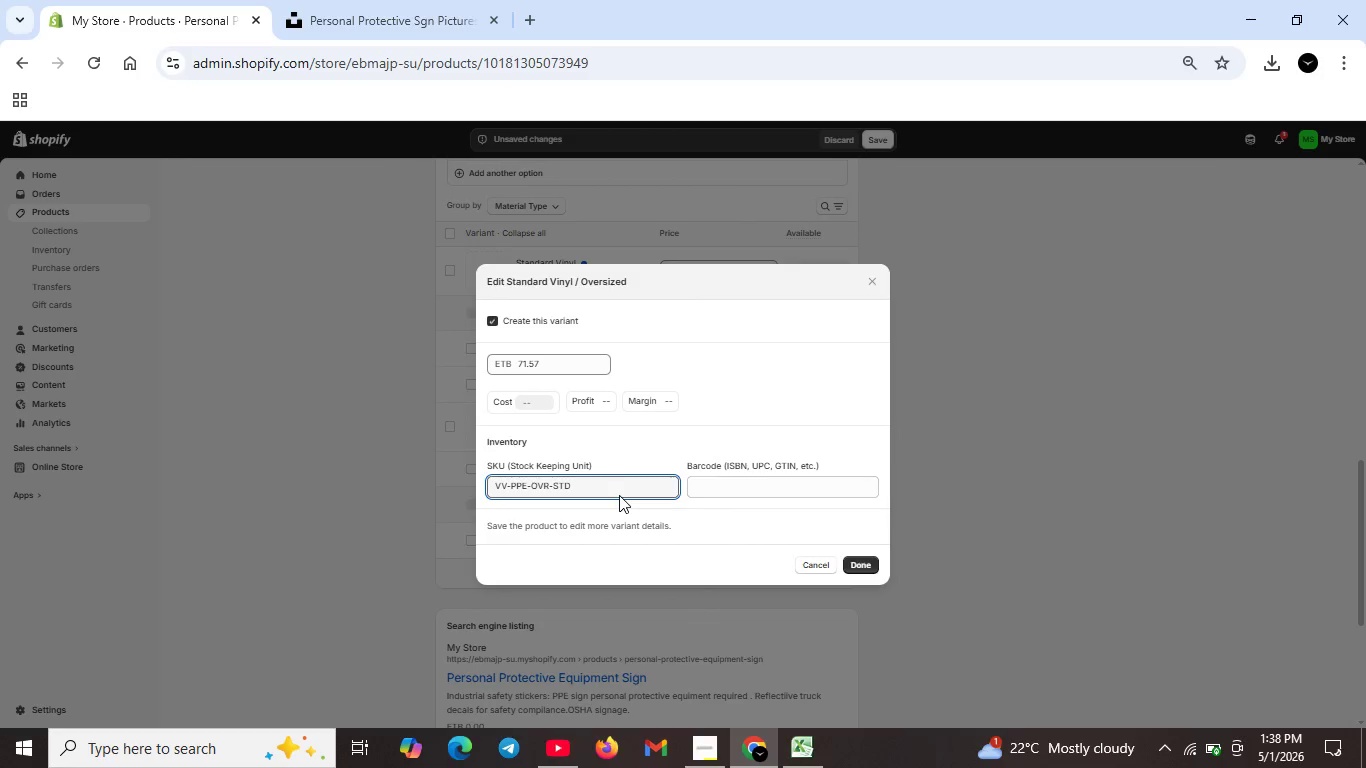 
key(Backspace)
 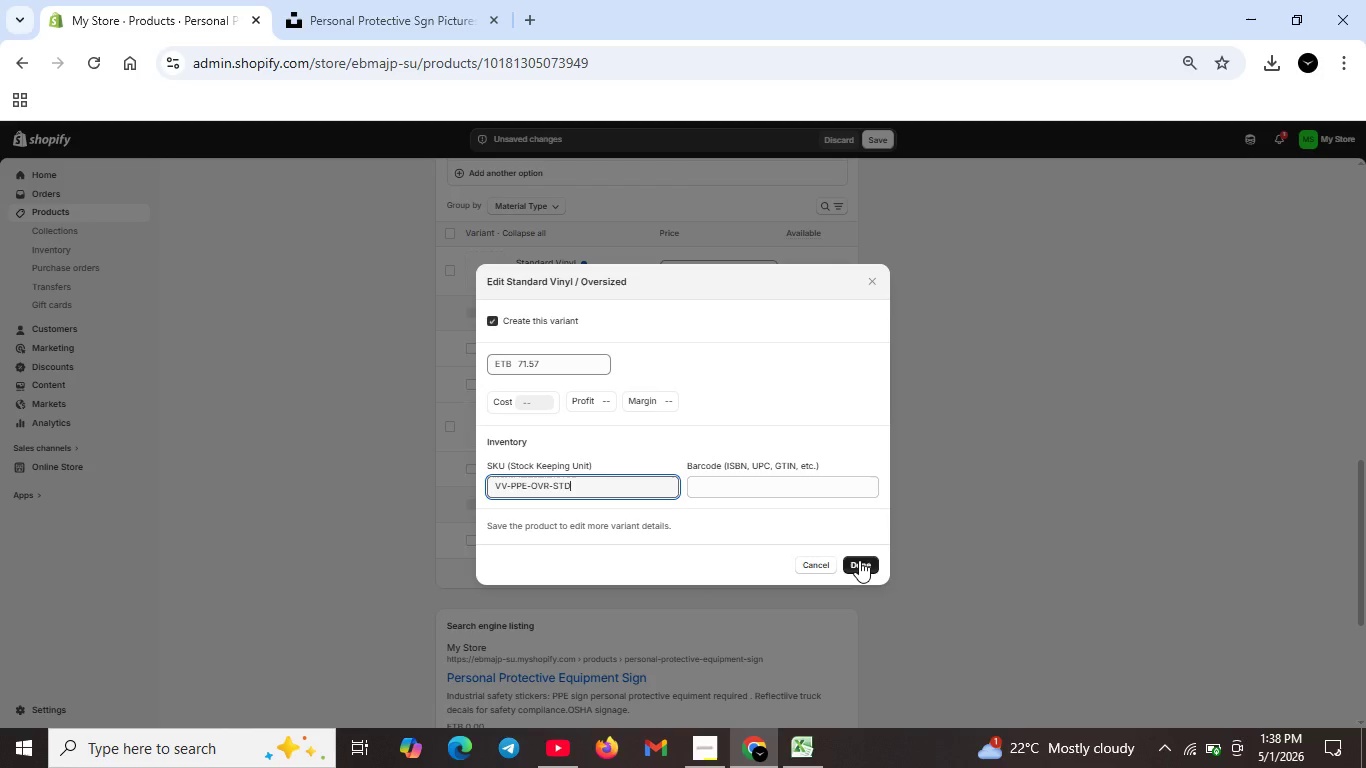 
left_click([859, 560])
 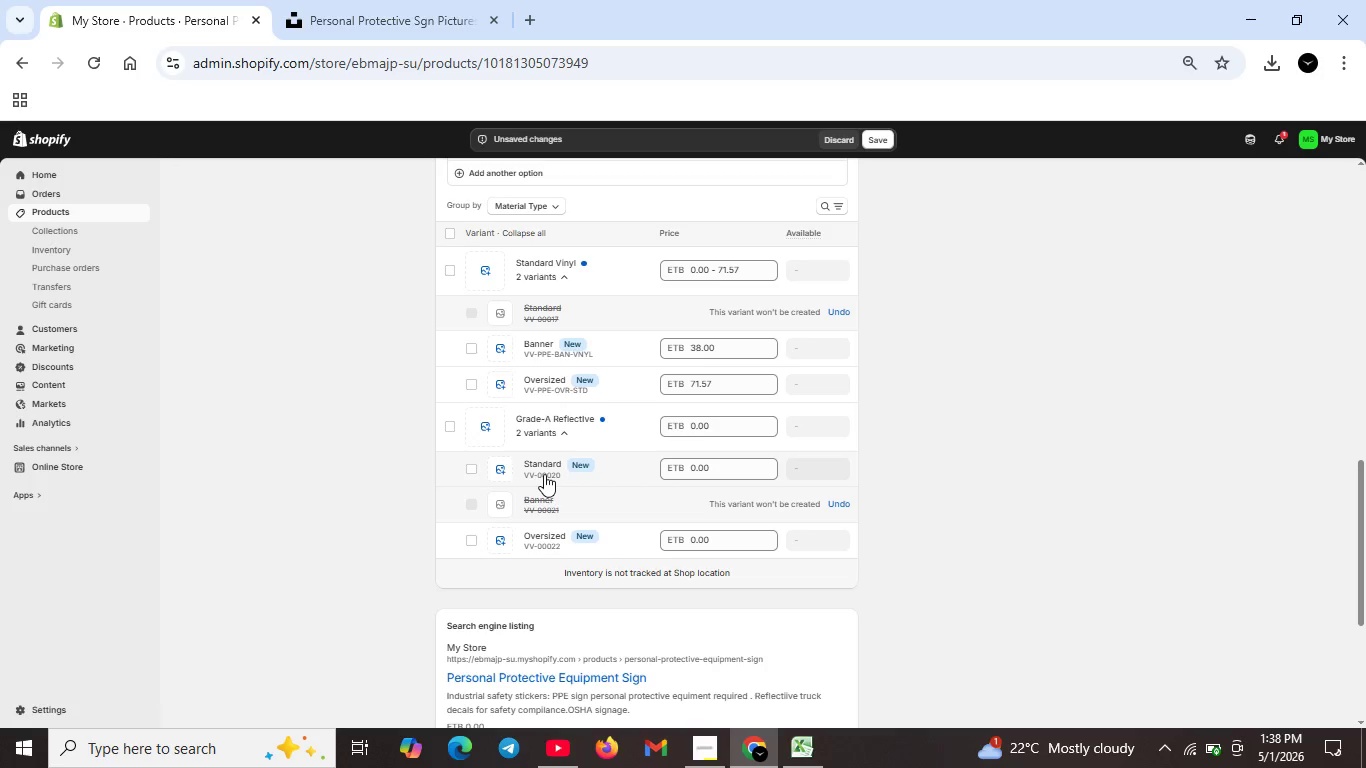 
left_click([544, 474])
 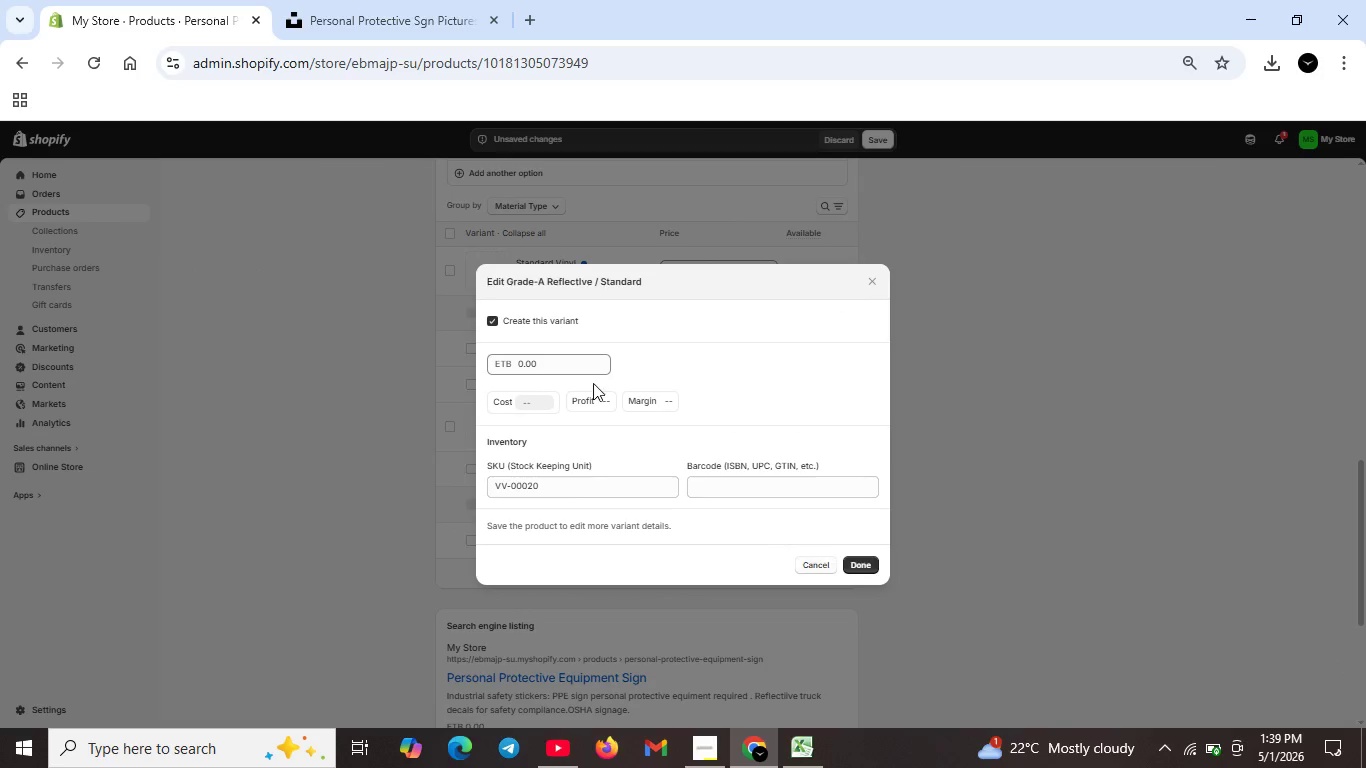 
wait(6.64)
 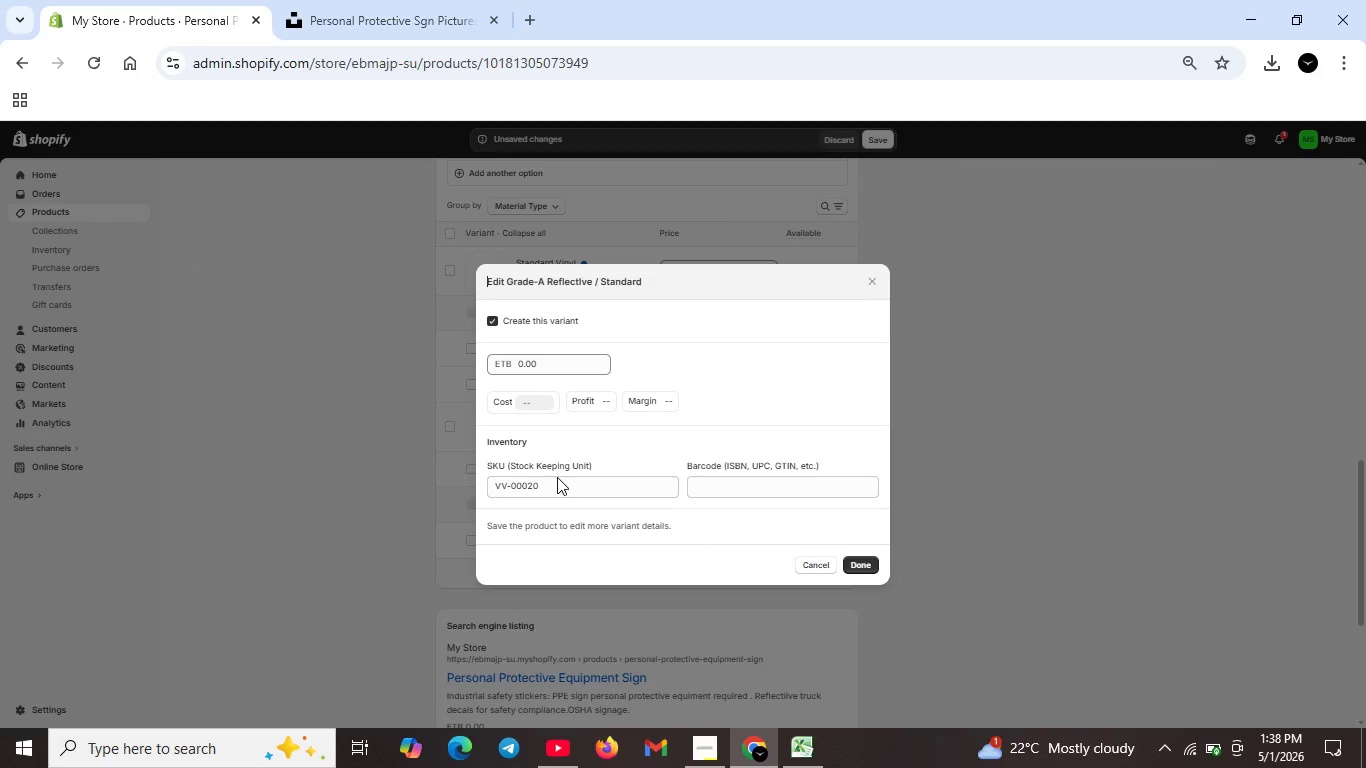 
double_click([579, 364])
 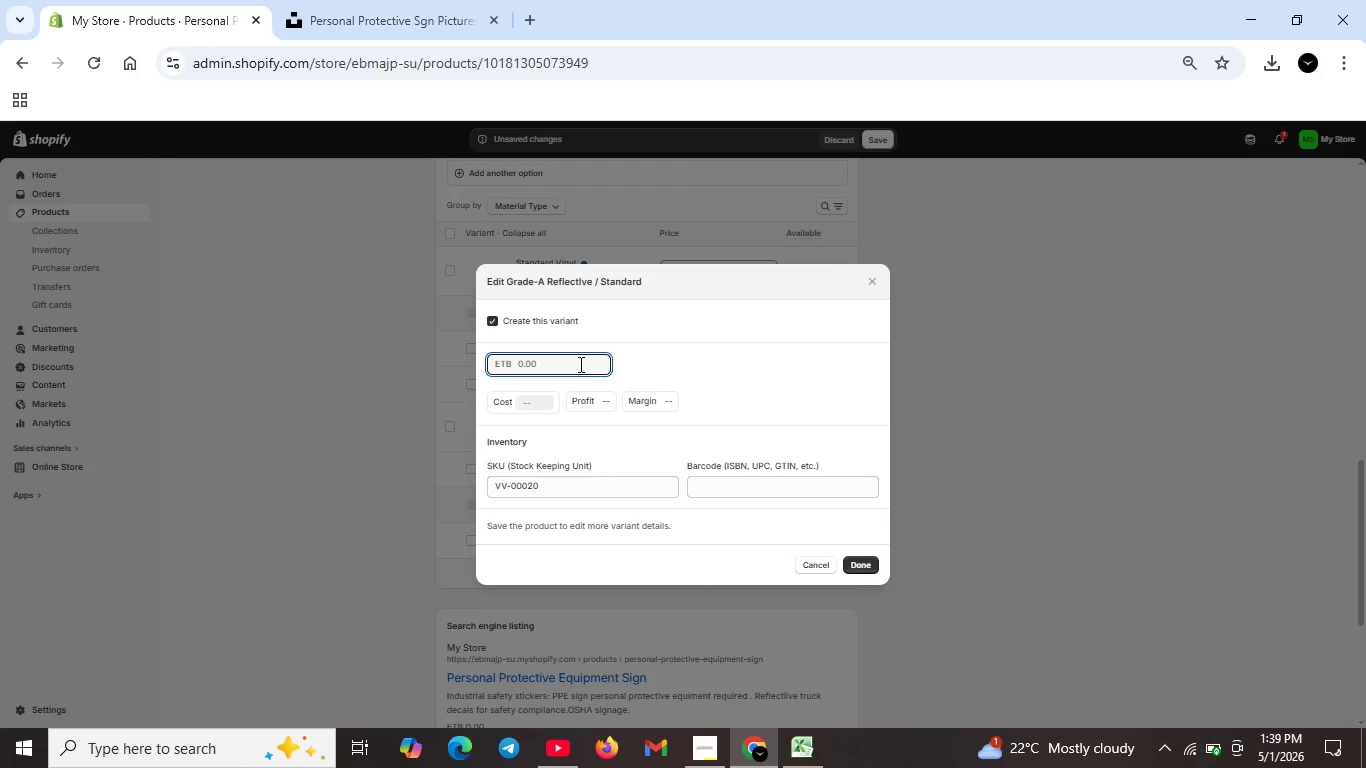 
key(Backspace)
type(26.53)
 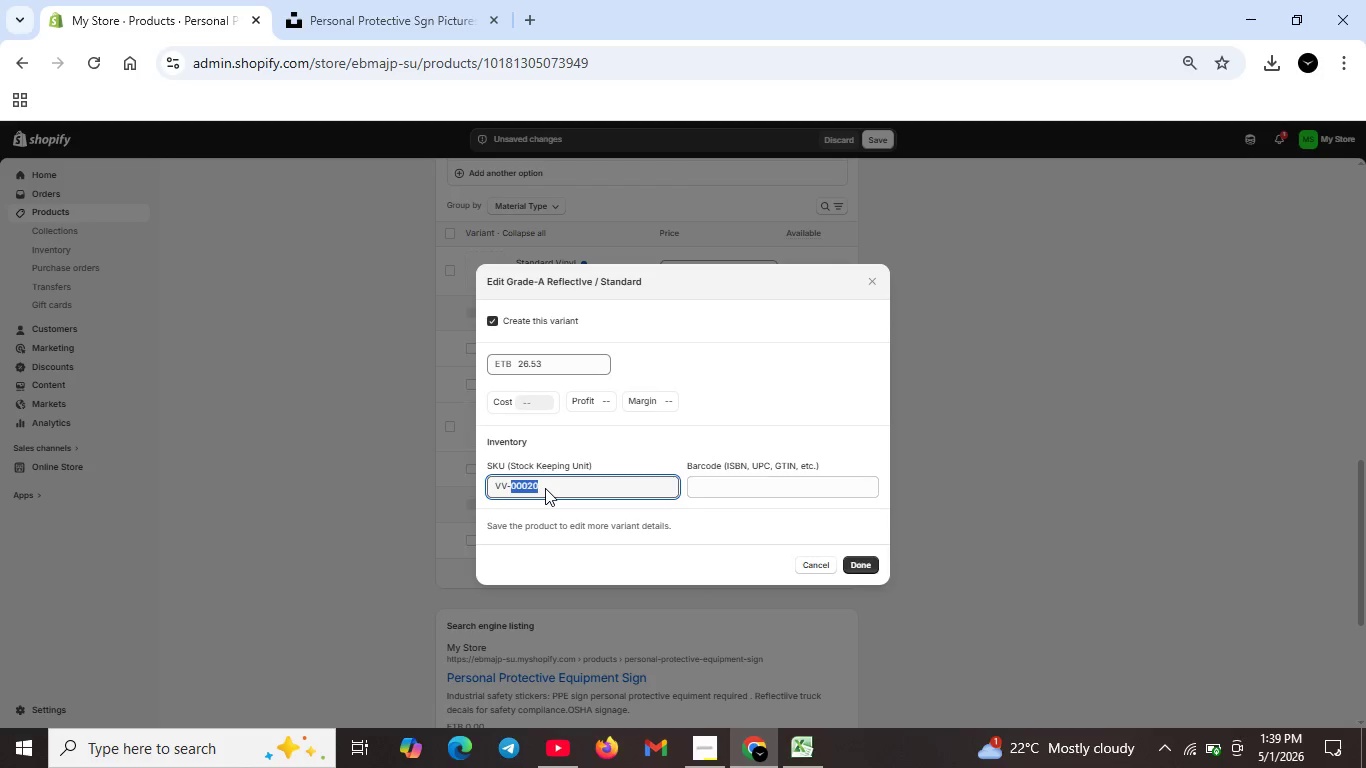 
double_click([545, 488])
 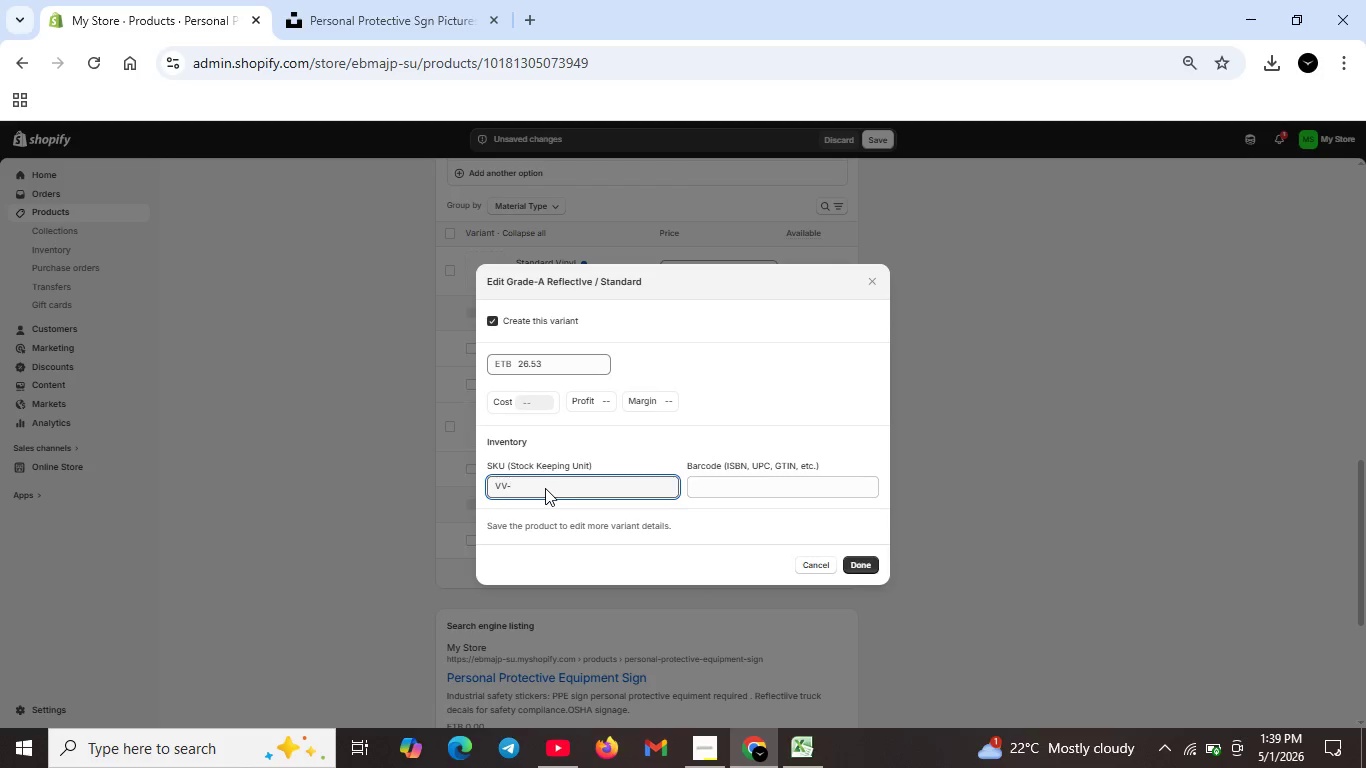 
key(Backspace)
 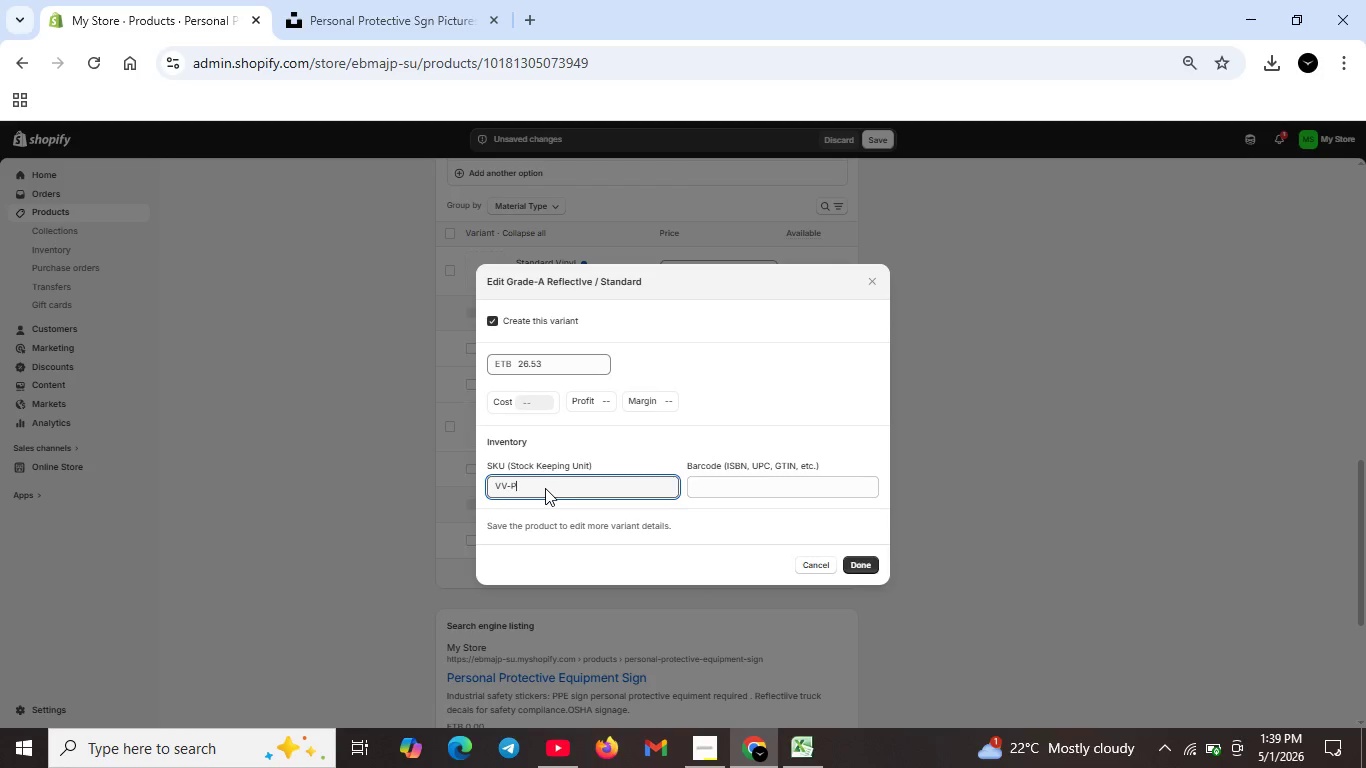 
type(PPE-STD-REF)
 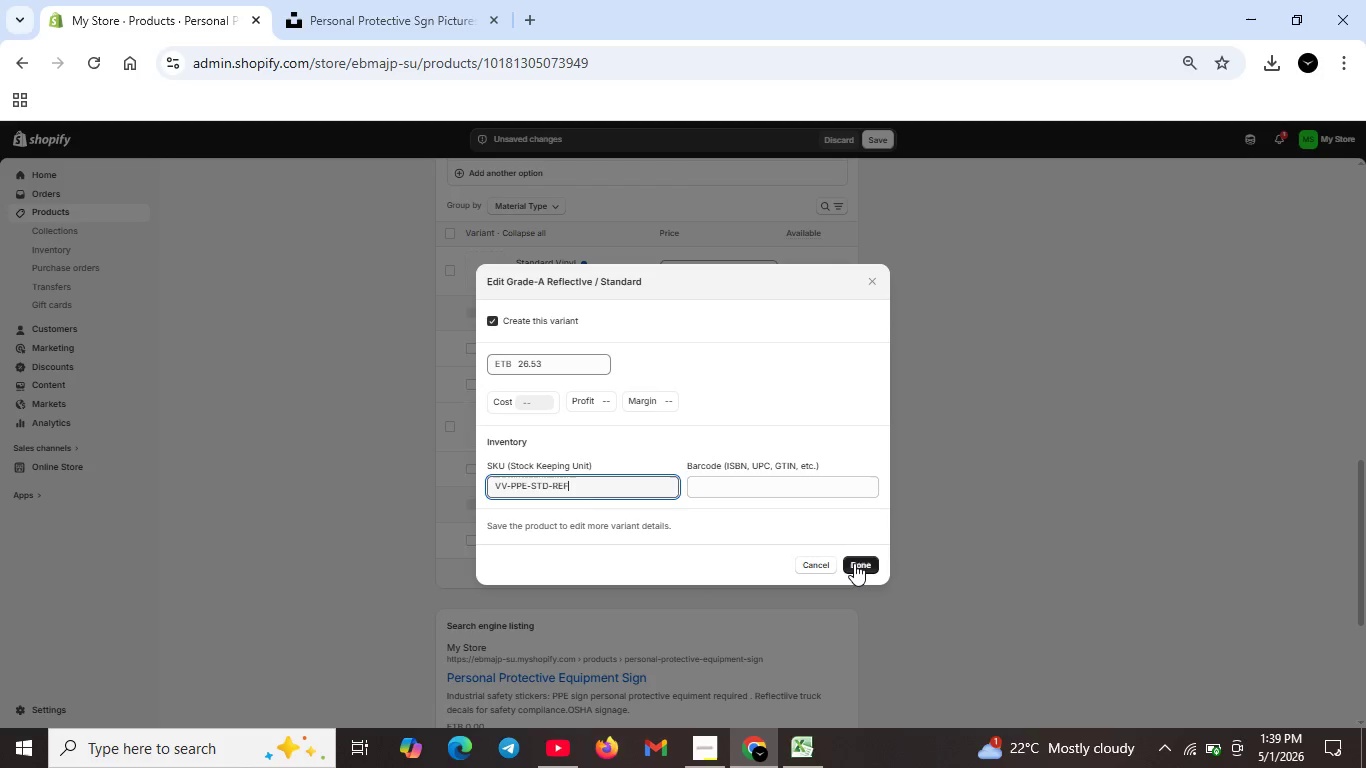 
left_click([854, 563])
 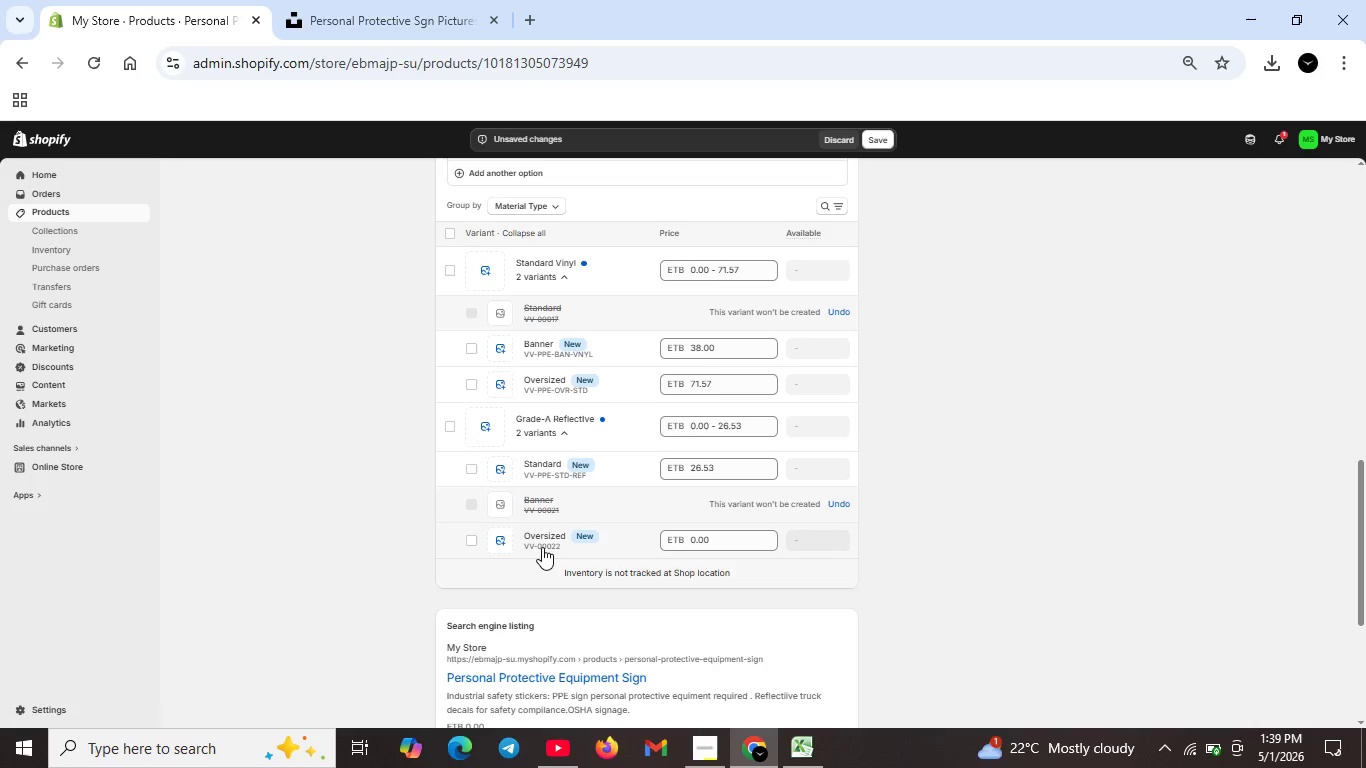 
double_click([542, 547])
 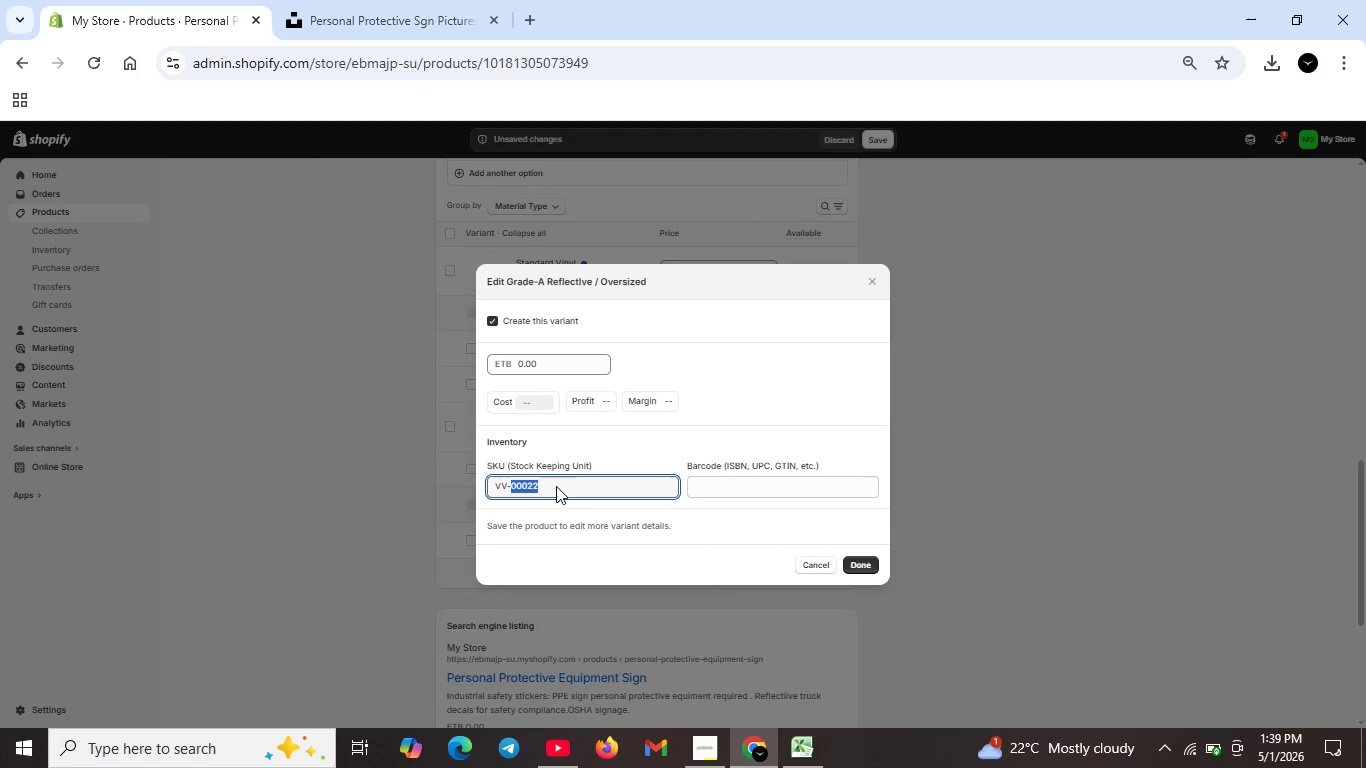 
double_click([556, 486])
 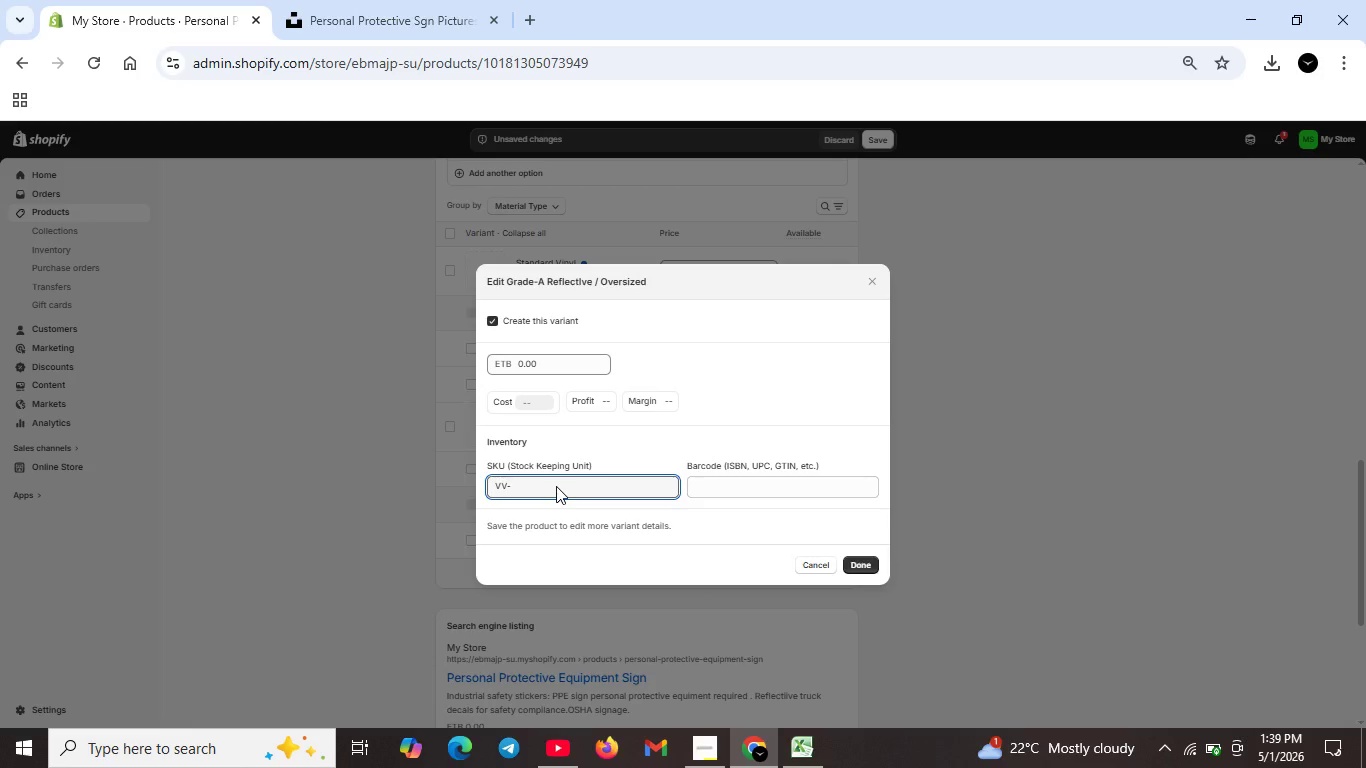 
key(Backspace)
type(PPE-OVR-REF)
 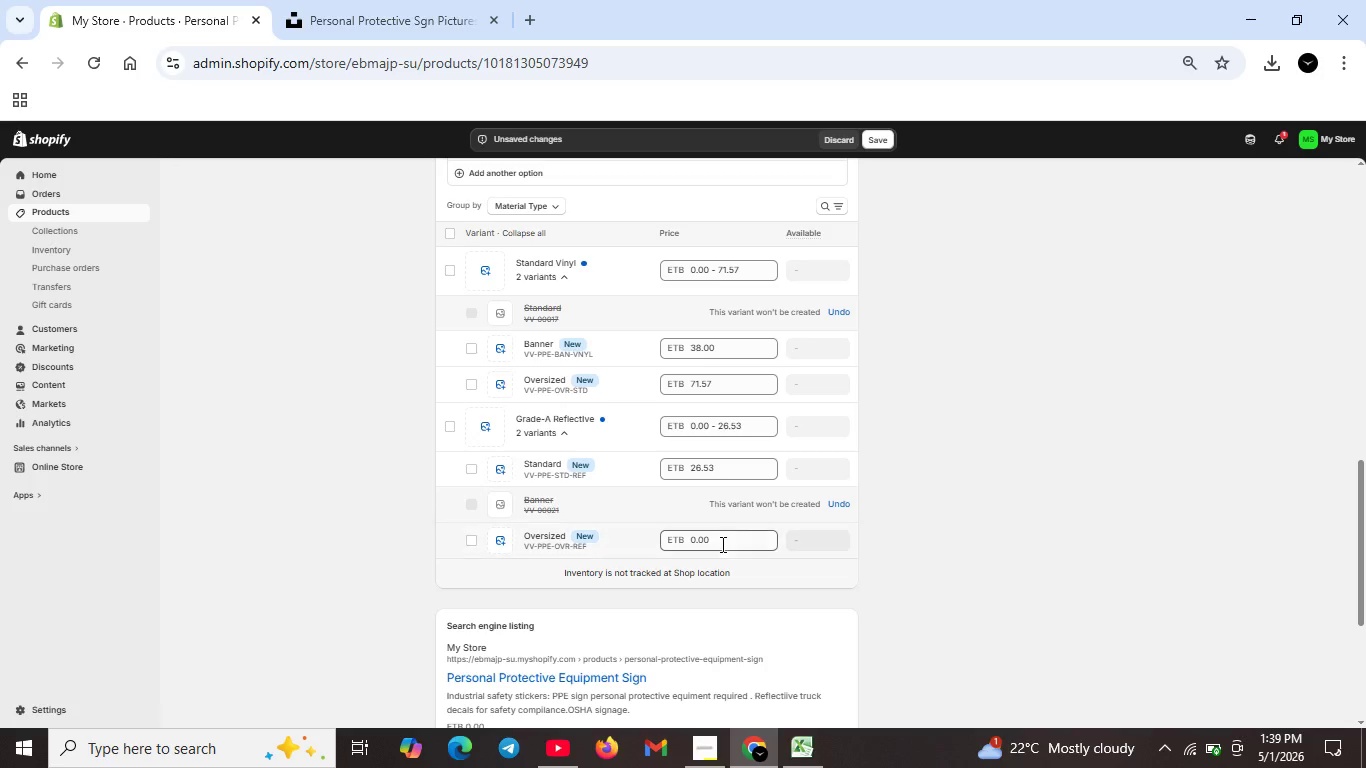 
double_click([721, 544])
 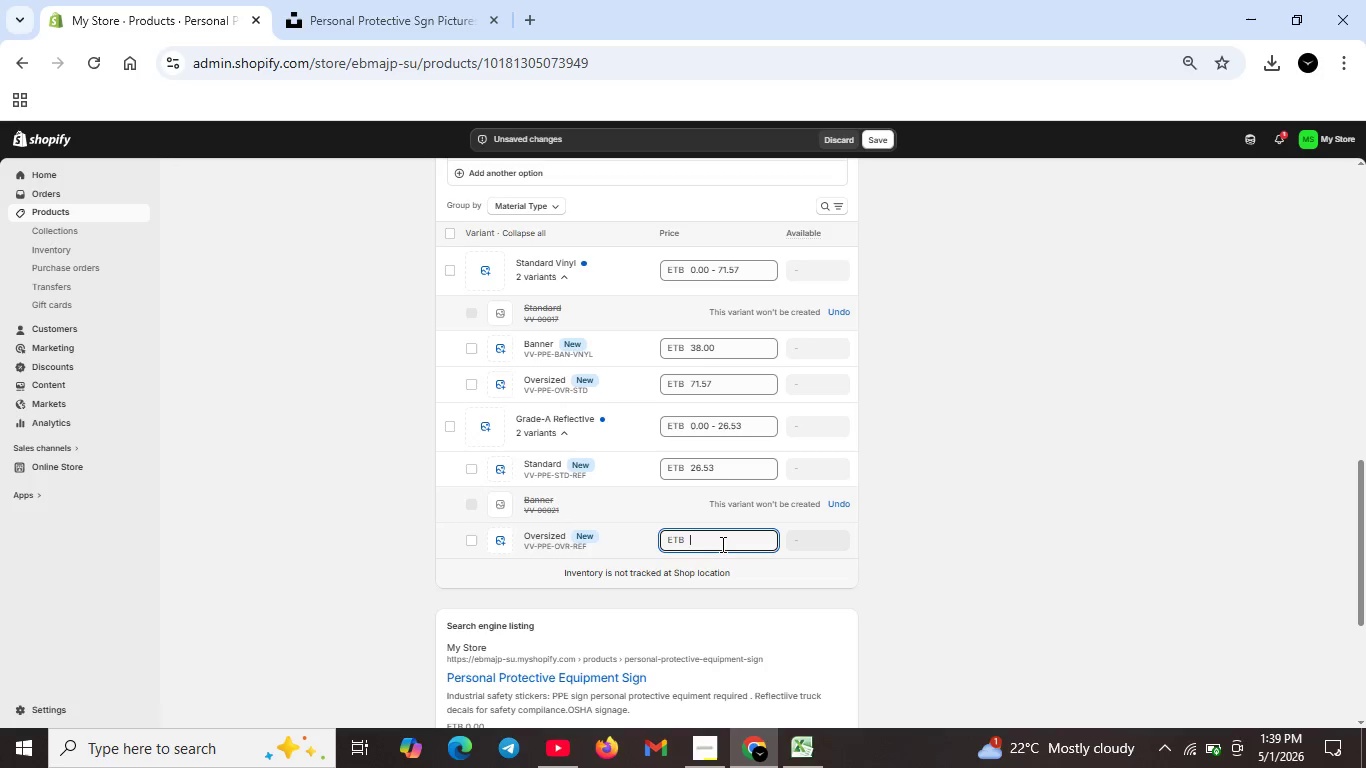 
key(Backspace)
type(12.93)
 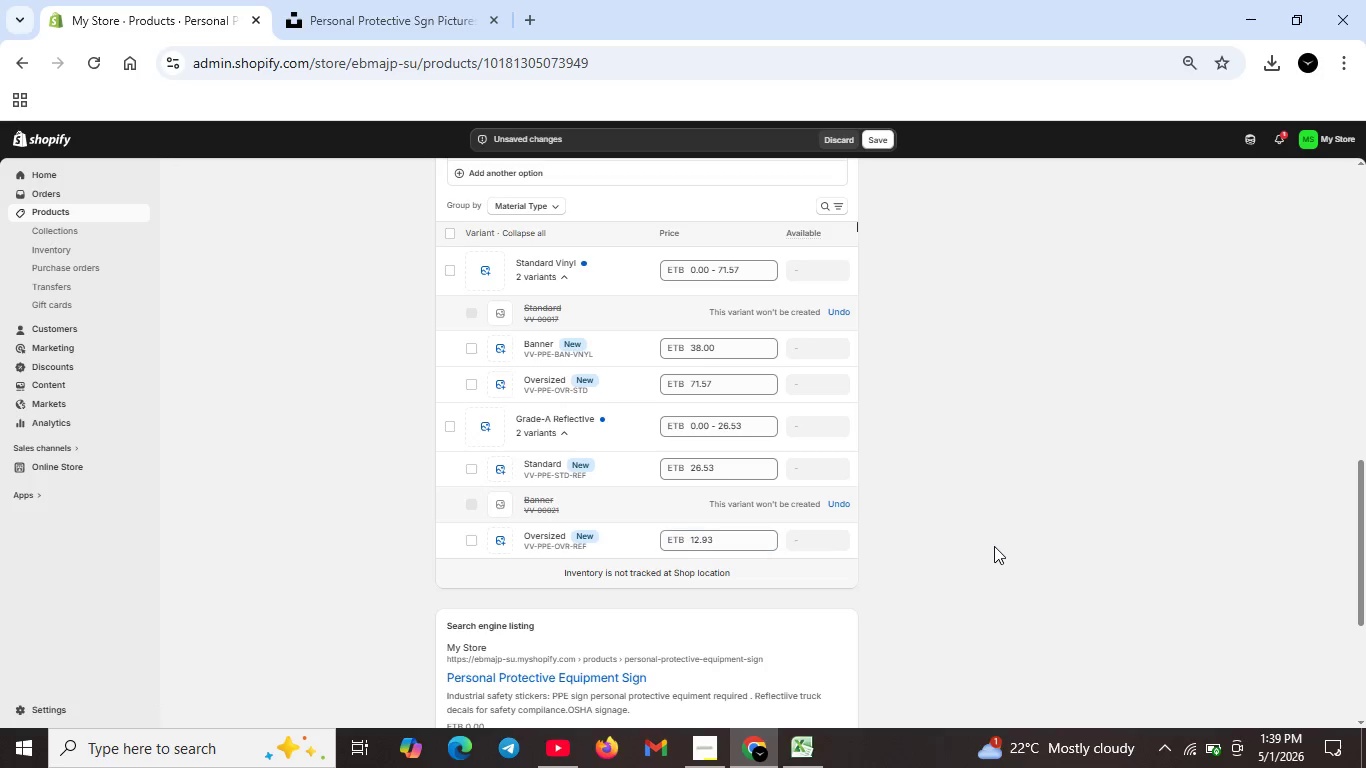 
left_click([993, 546])
 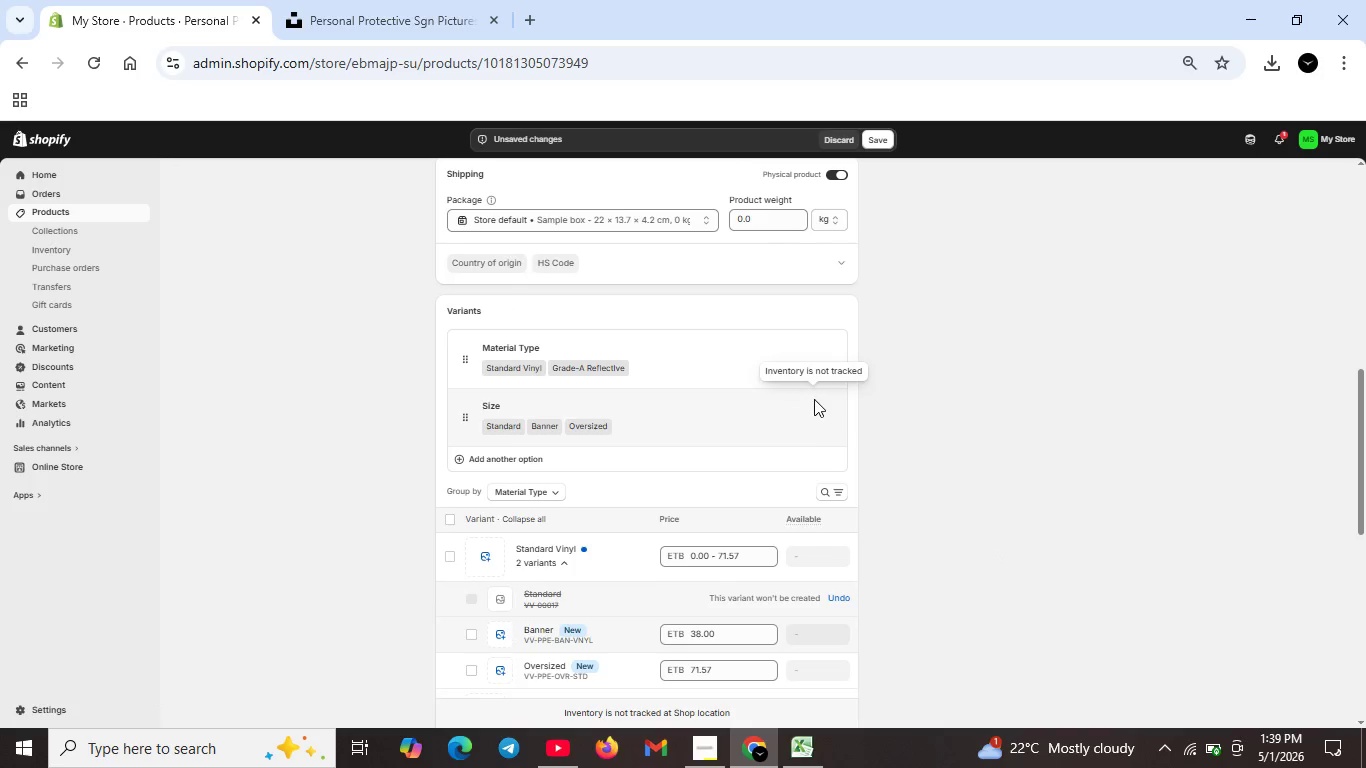 
scroll: coordinate [814, 399], scroll_direction: up, amount: 3.0
 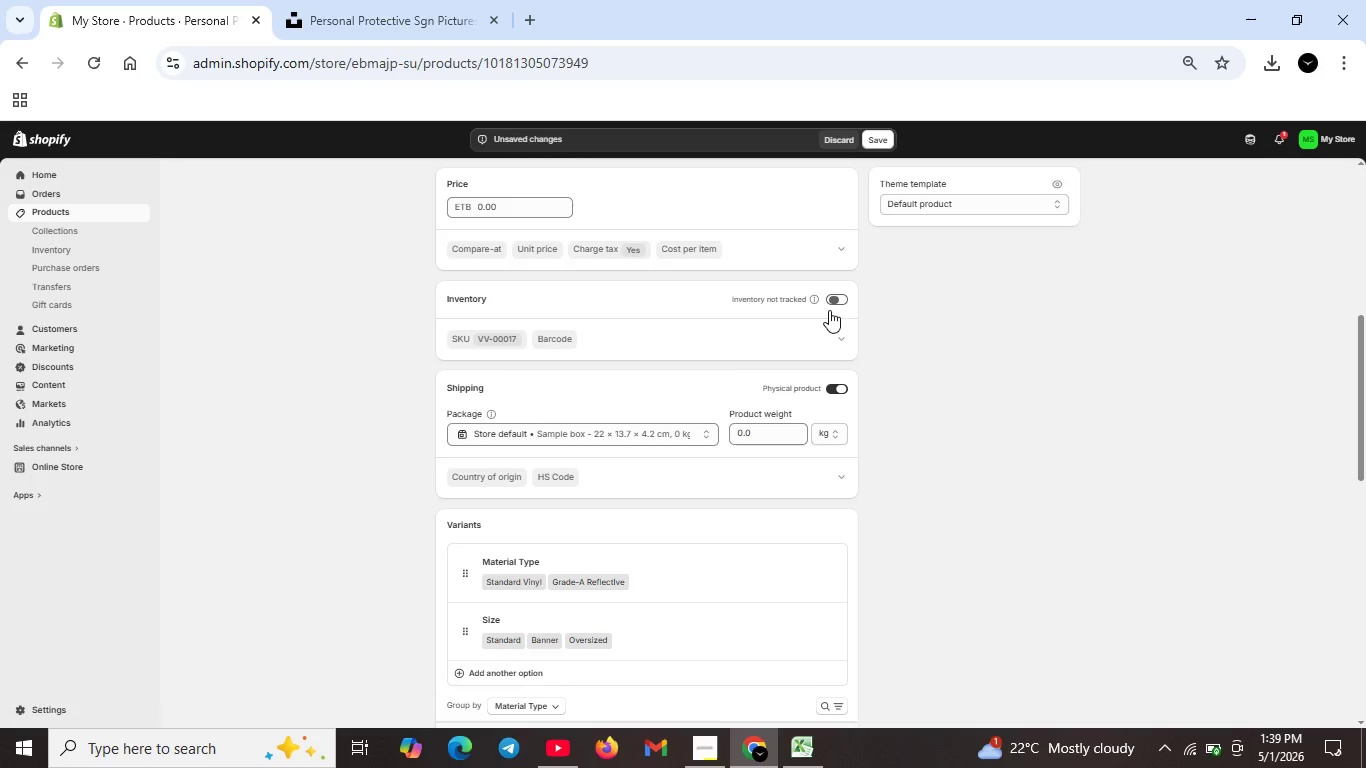 
left_click([837, 298])
 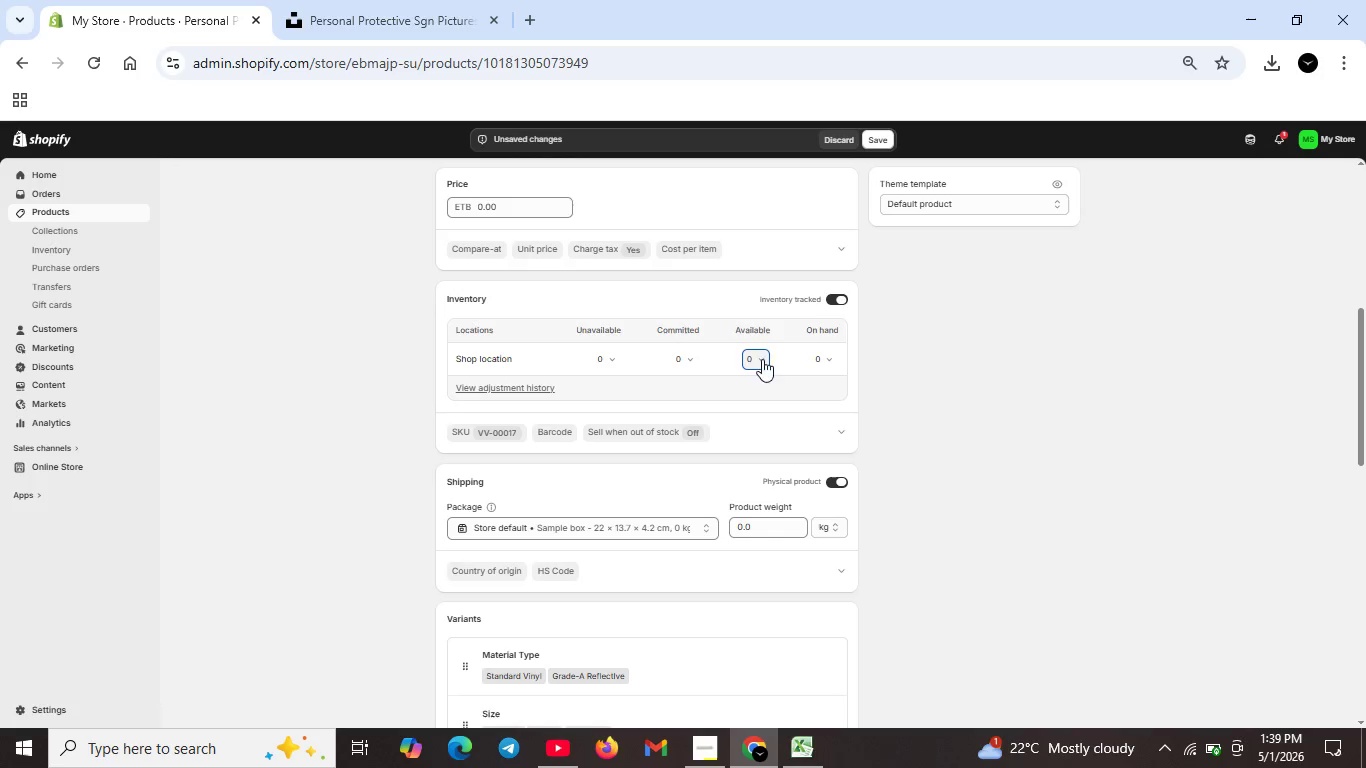 
left_click([761, 355])
 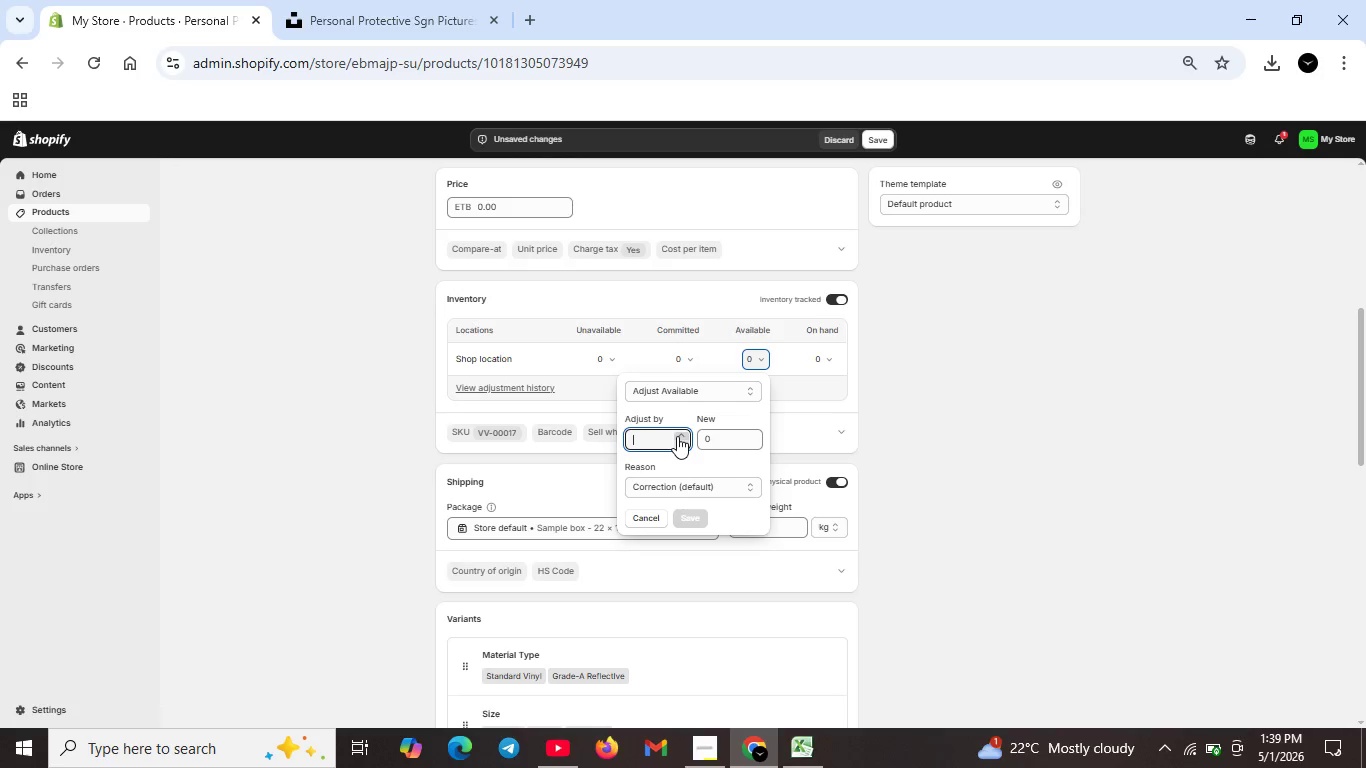 
key(Backspace)
type(50)
 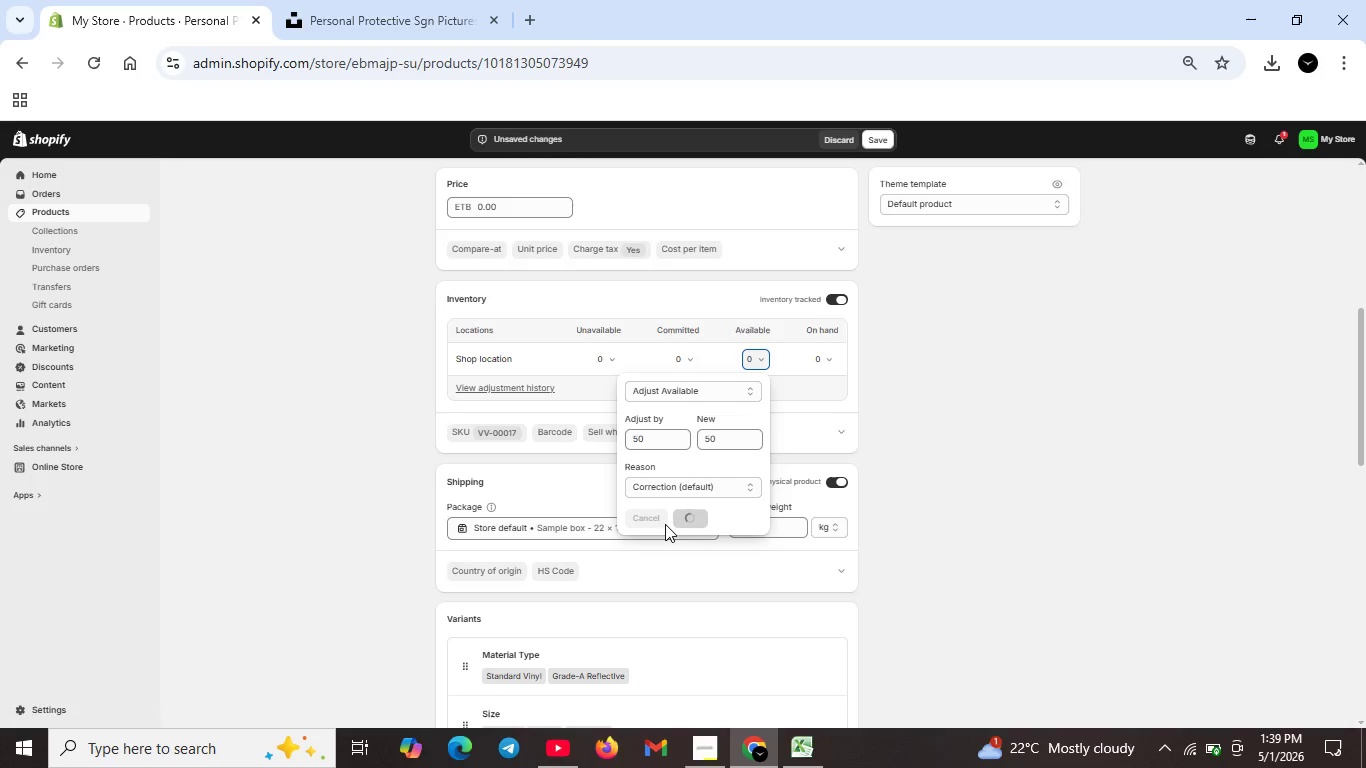 
left_click([680, 524])
 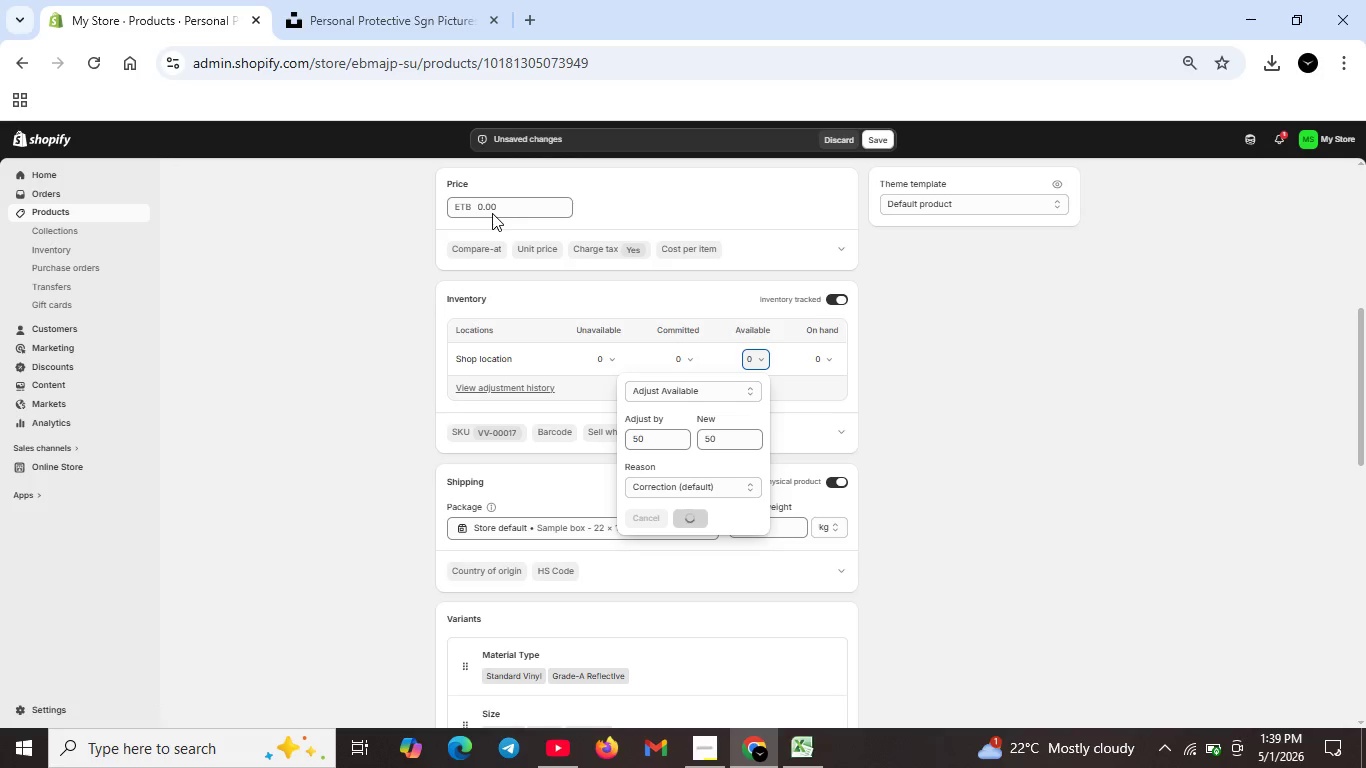 
double_click([492, 213])
 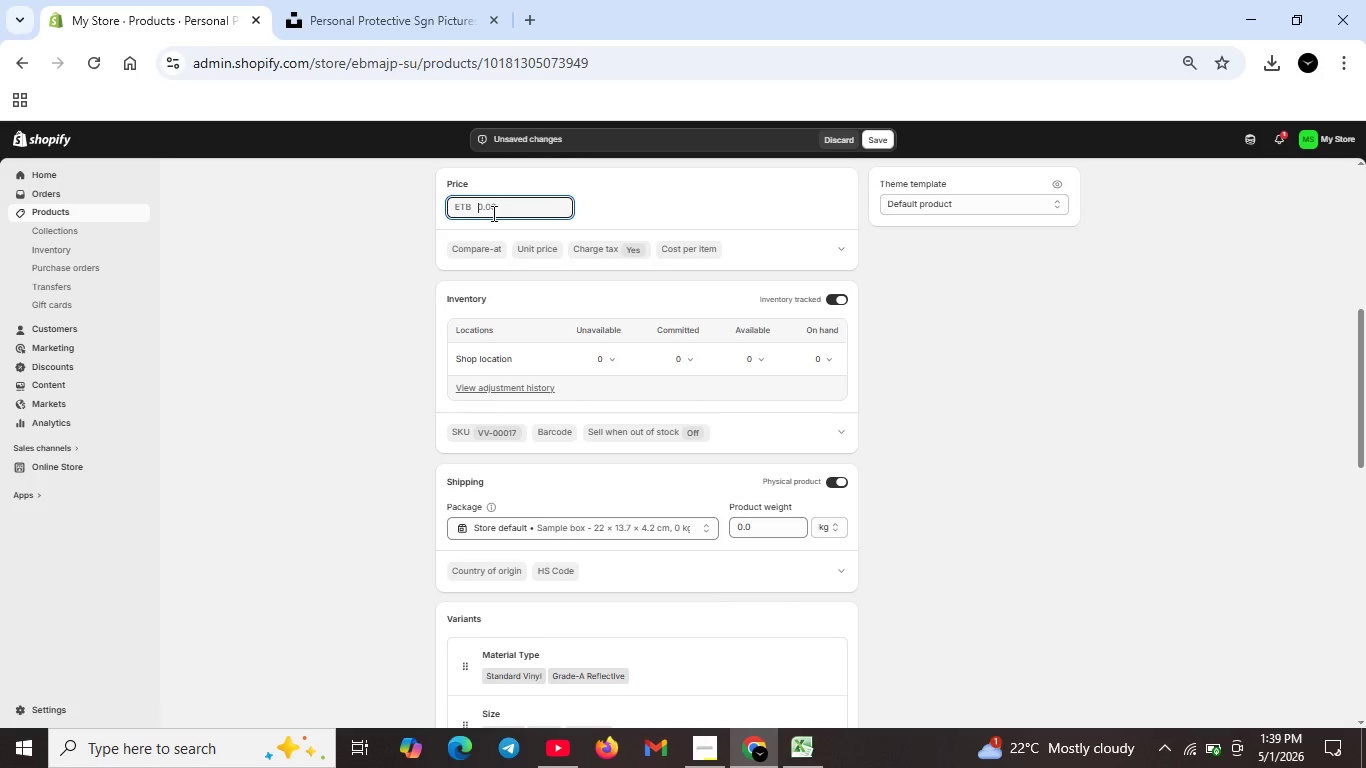 
key(Backspace)
type(54.67)
 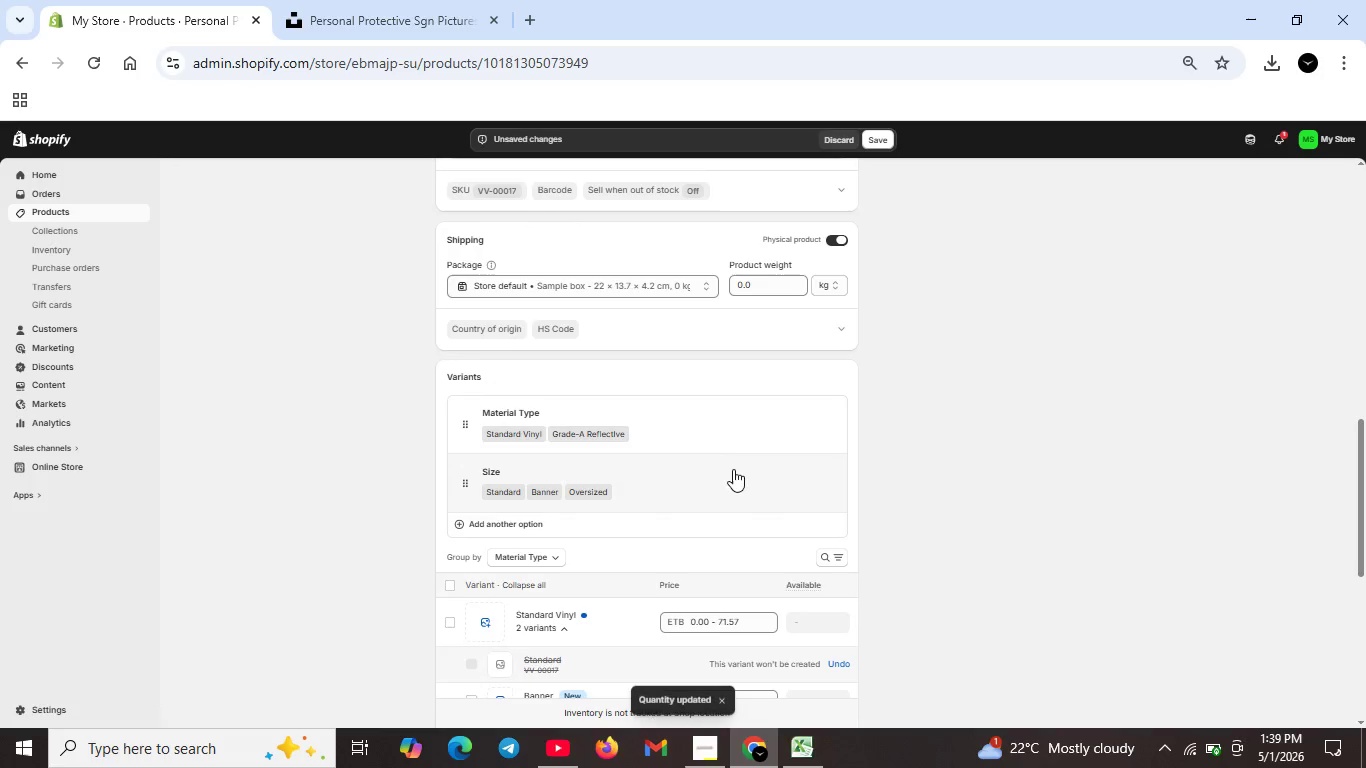 
scroll: coordinate [761, 573], scroll_direction: down, amount: 11.0
 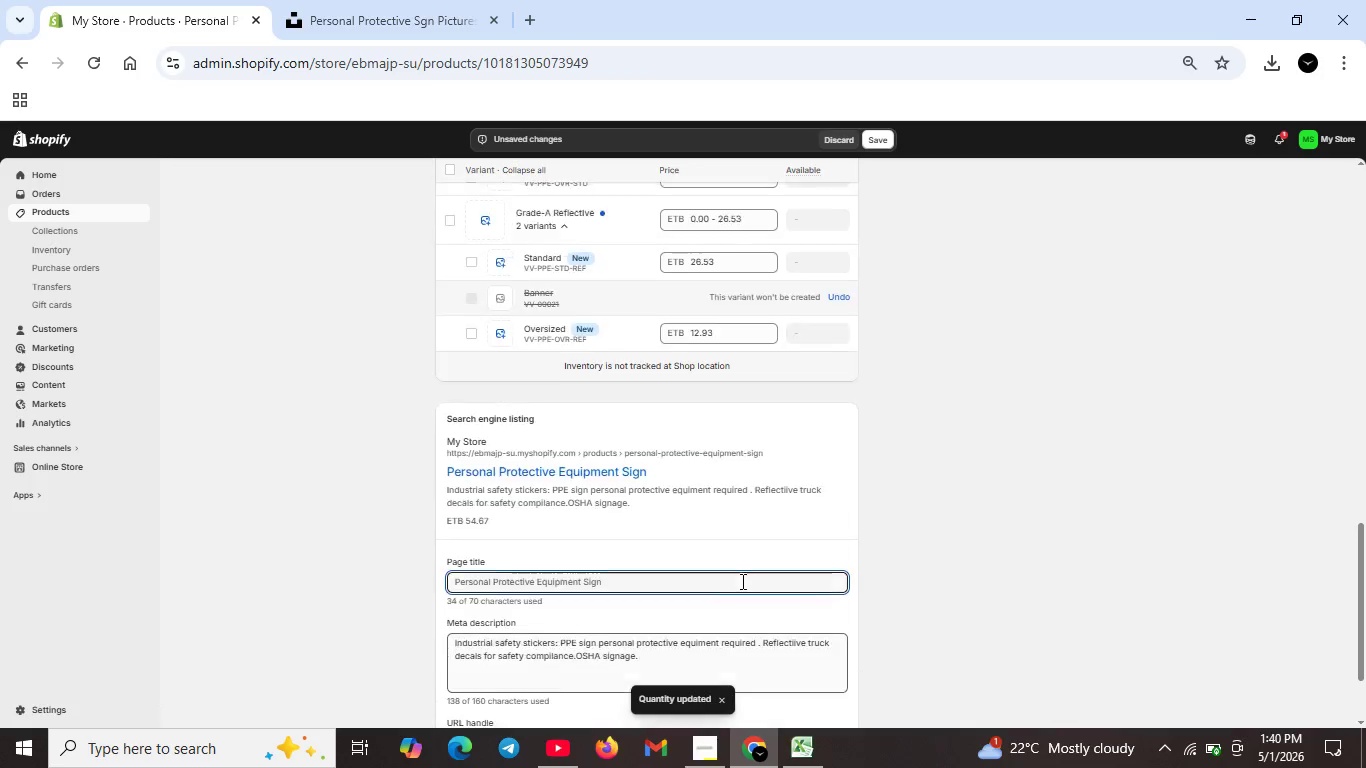 
scroll: coordinate [715, 449], scroll_direction: up, amount: 8.0
 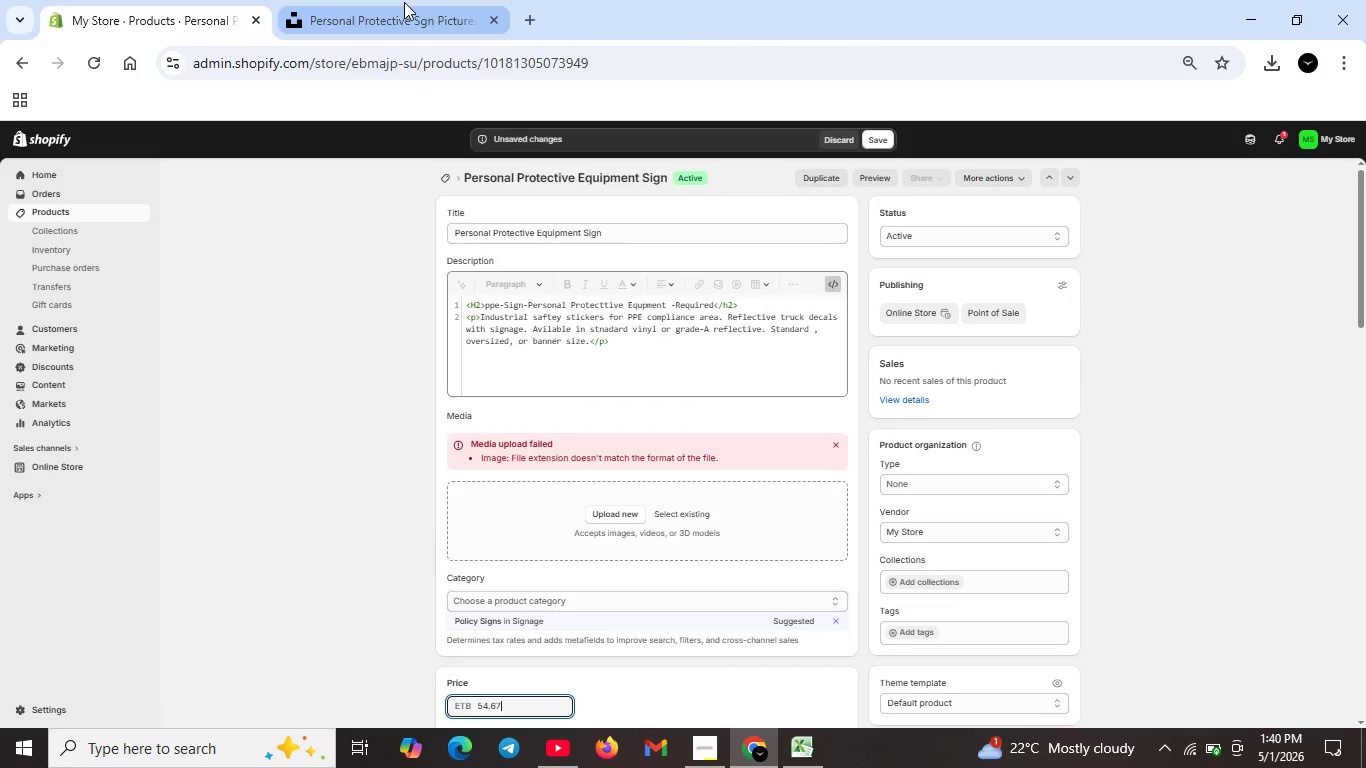 
left_click([404, 2])
 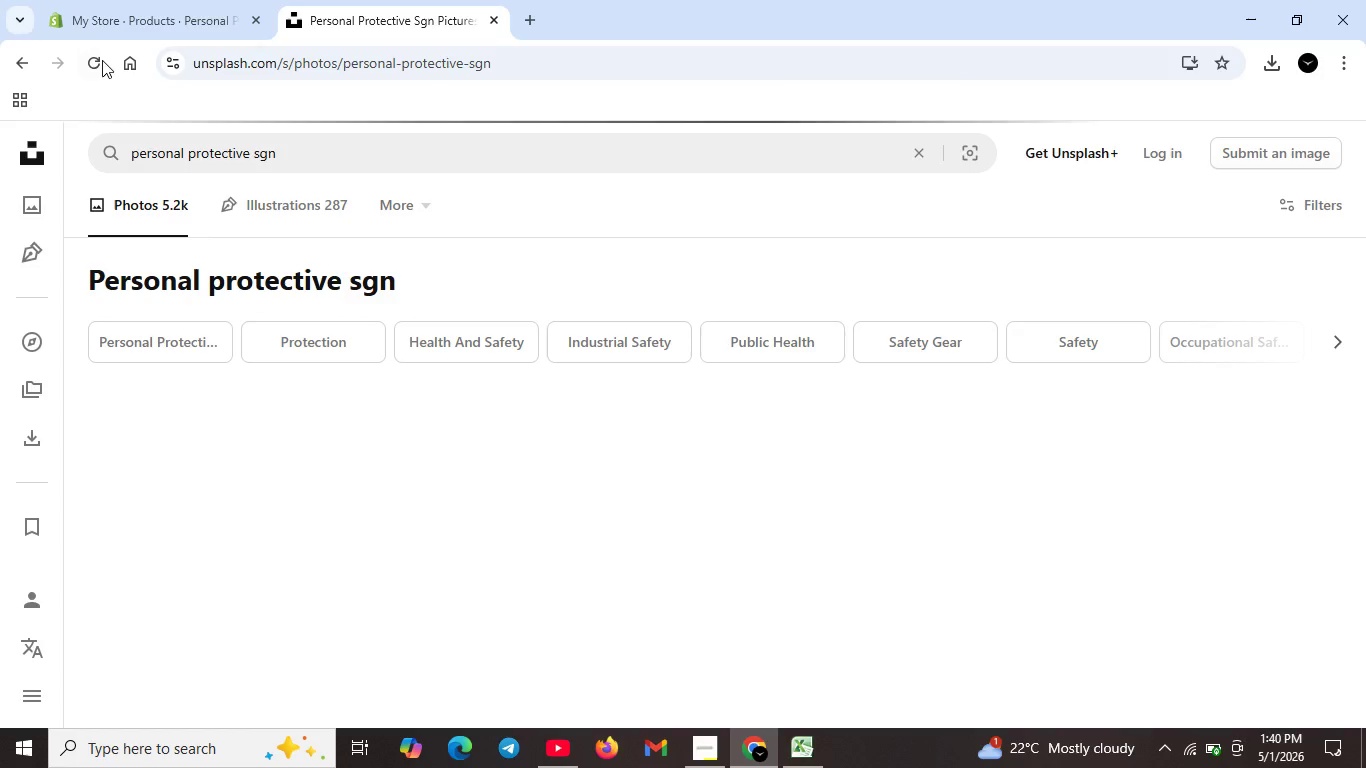 
left_click([101, 60])
 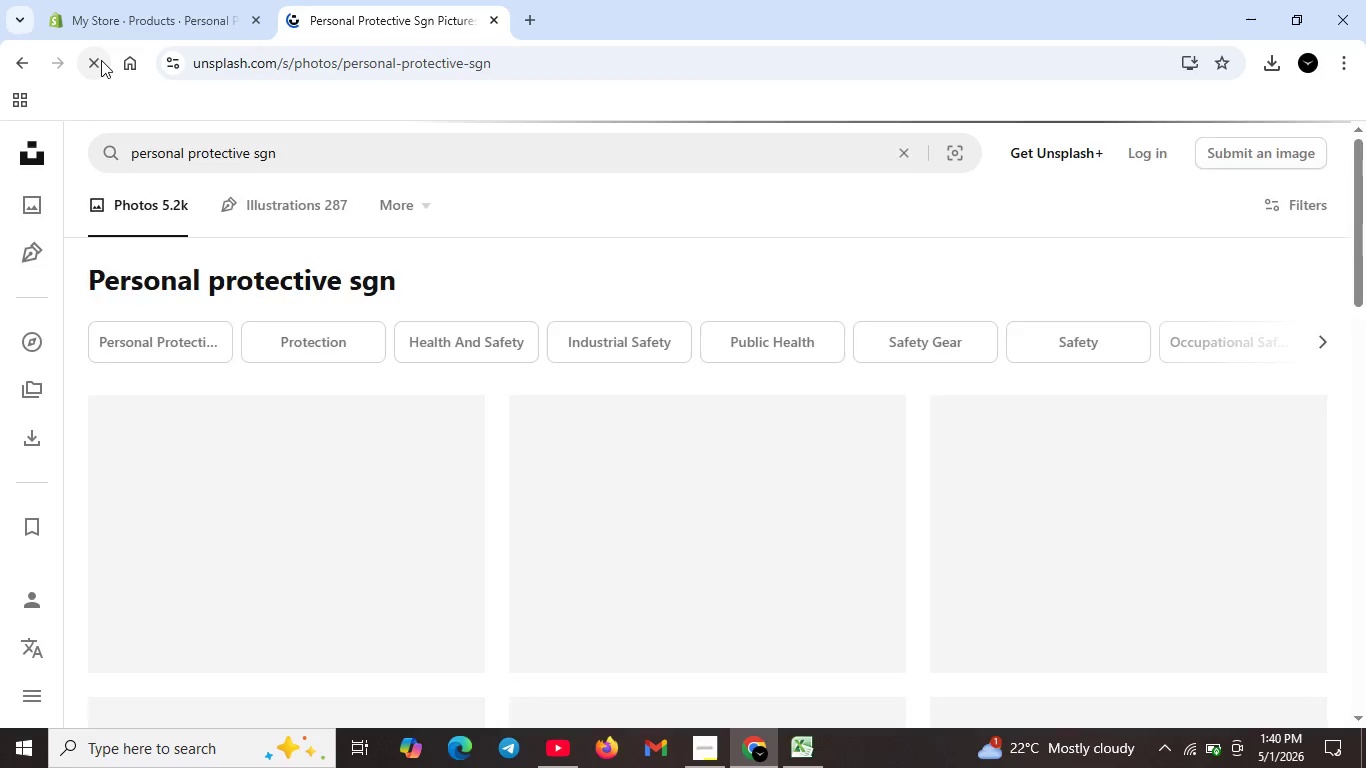 
wait(19.83)
 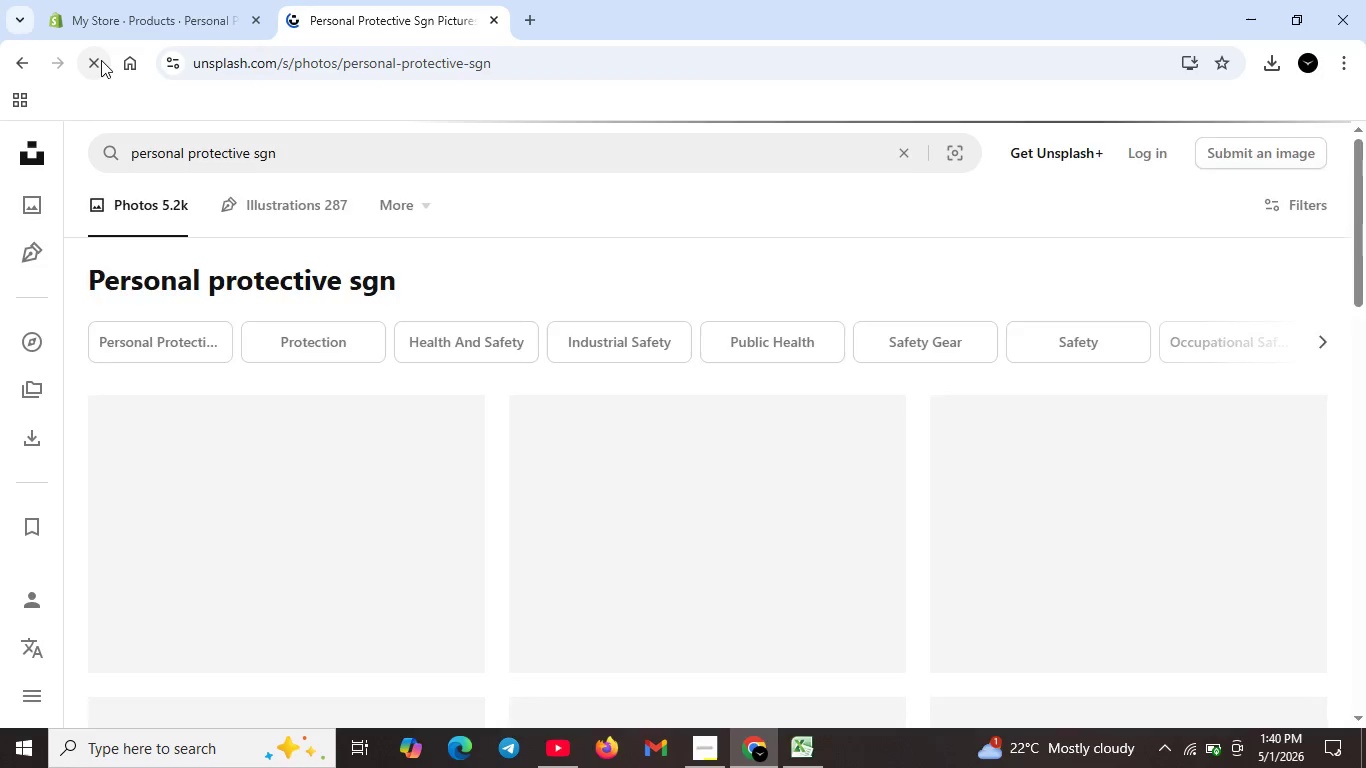 
left_click([868, 627])
 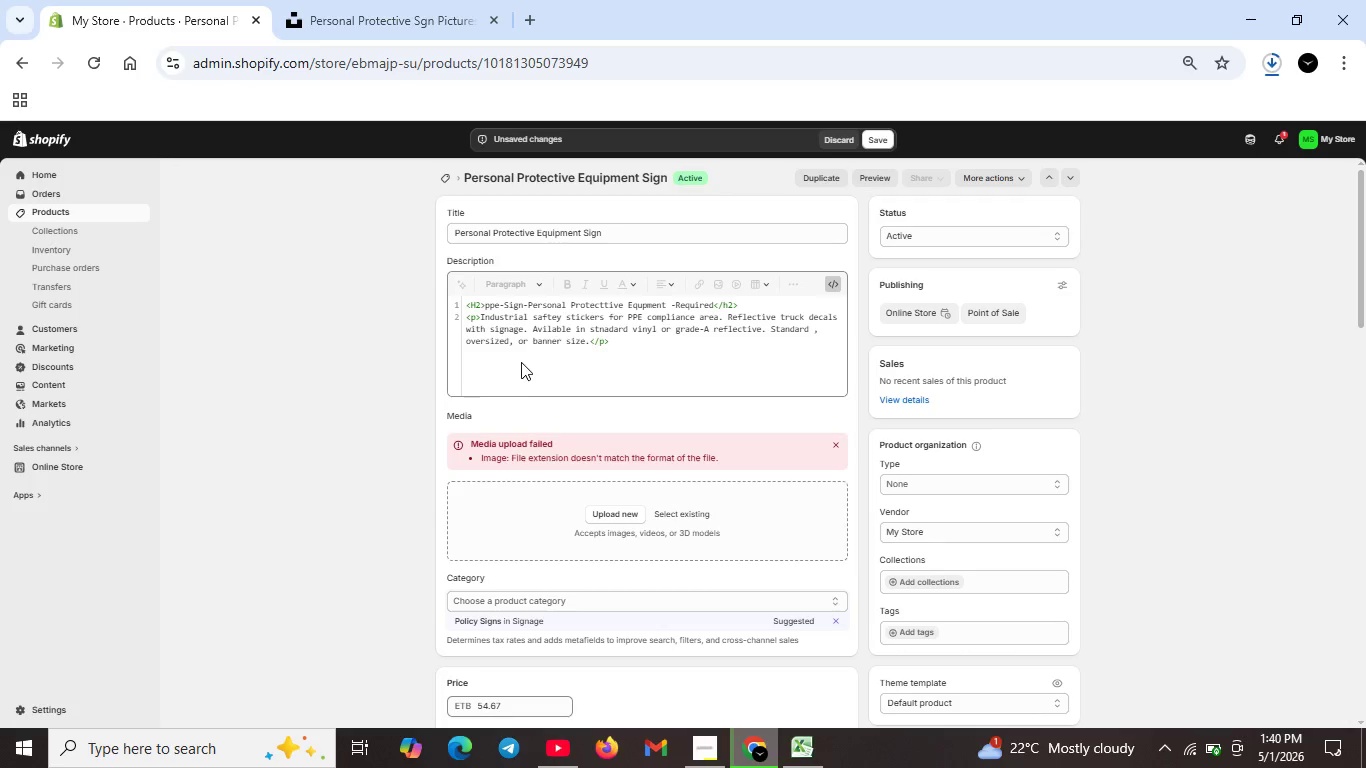 
left_click([137, 0])
 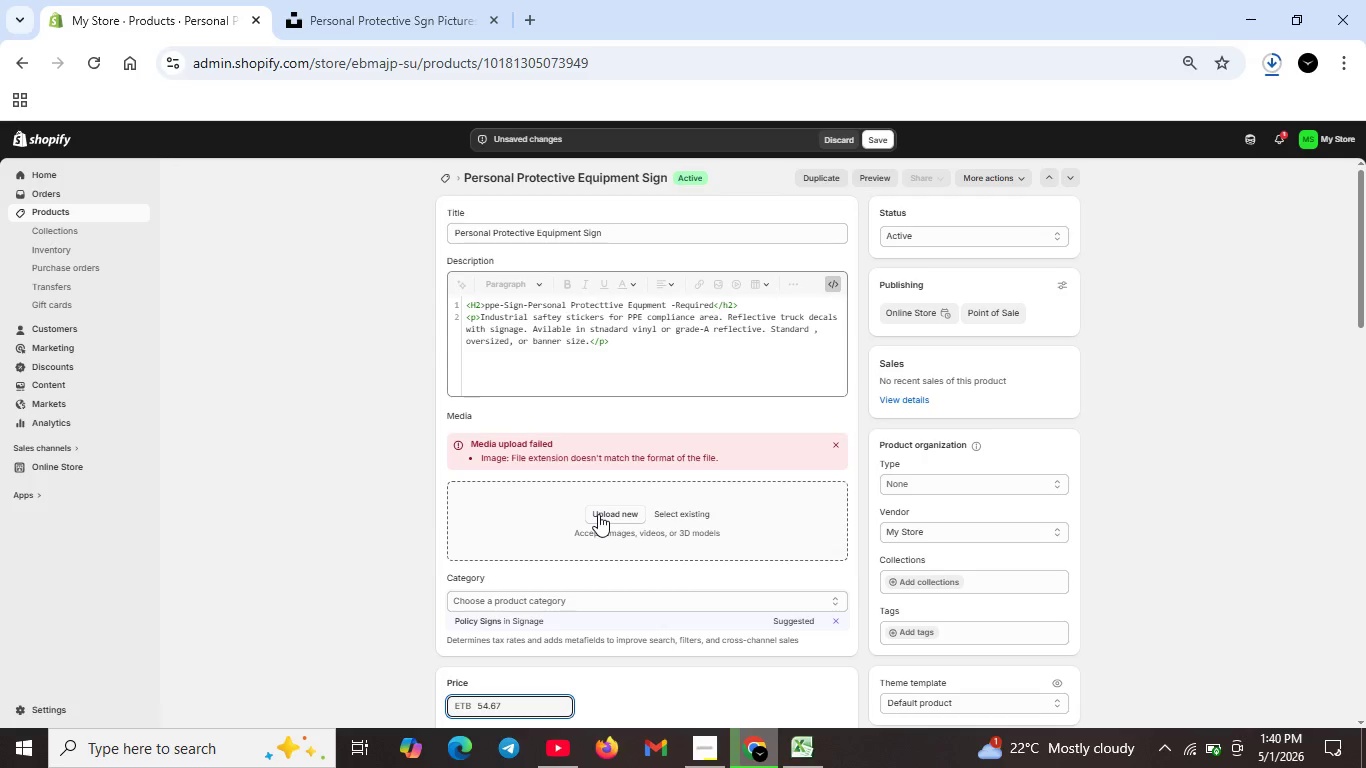 
mouse_move([618, 479])
 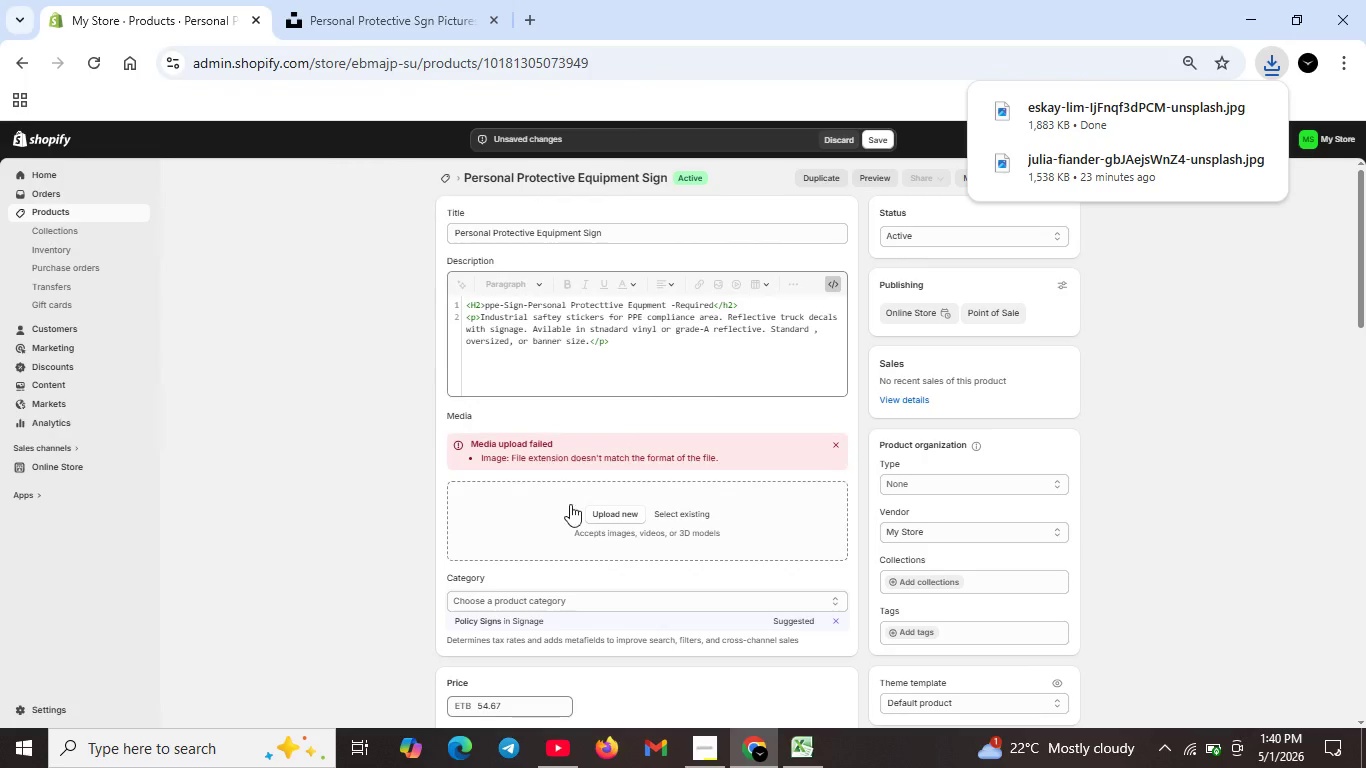 
left_click([636, 443])
 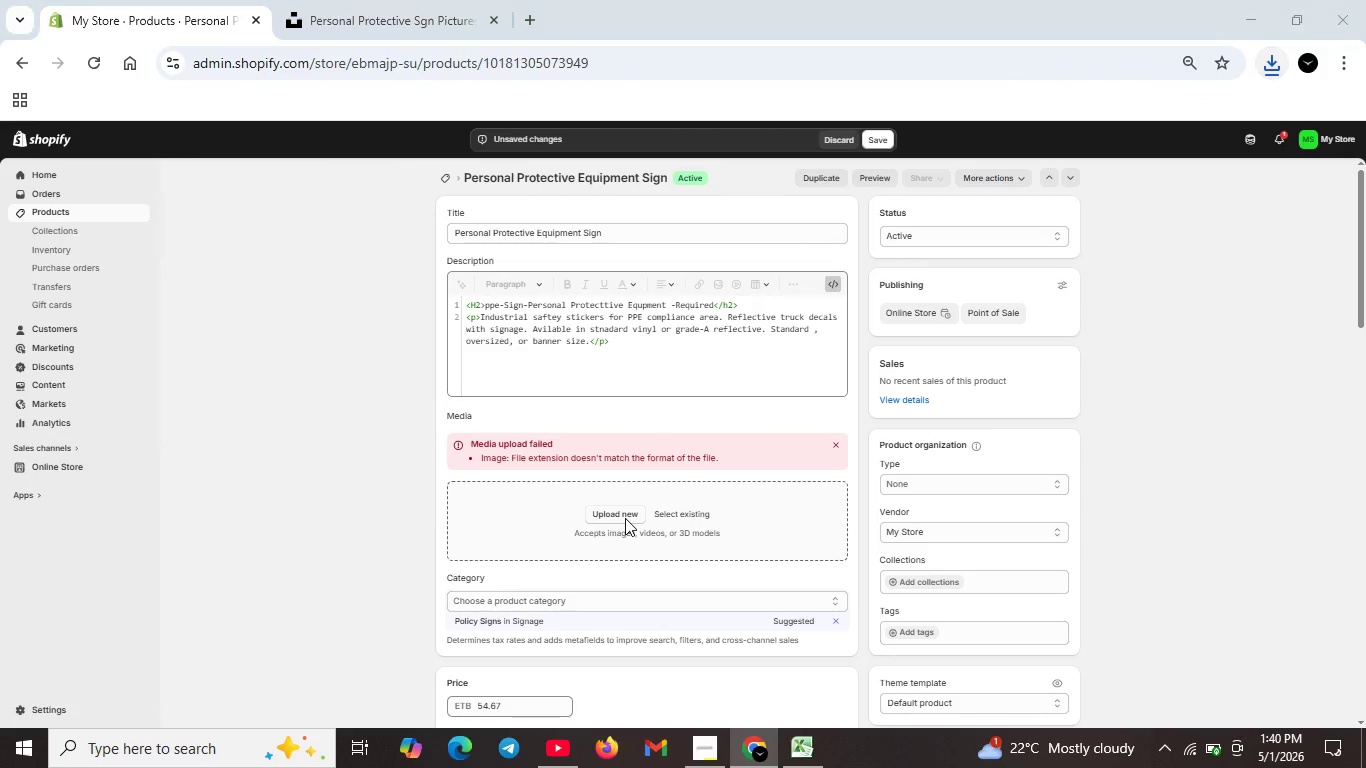 
left_click([625, 518])
 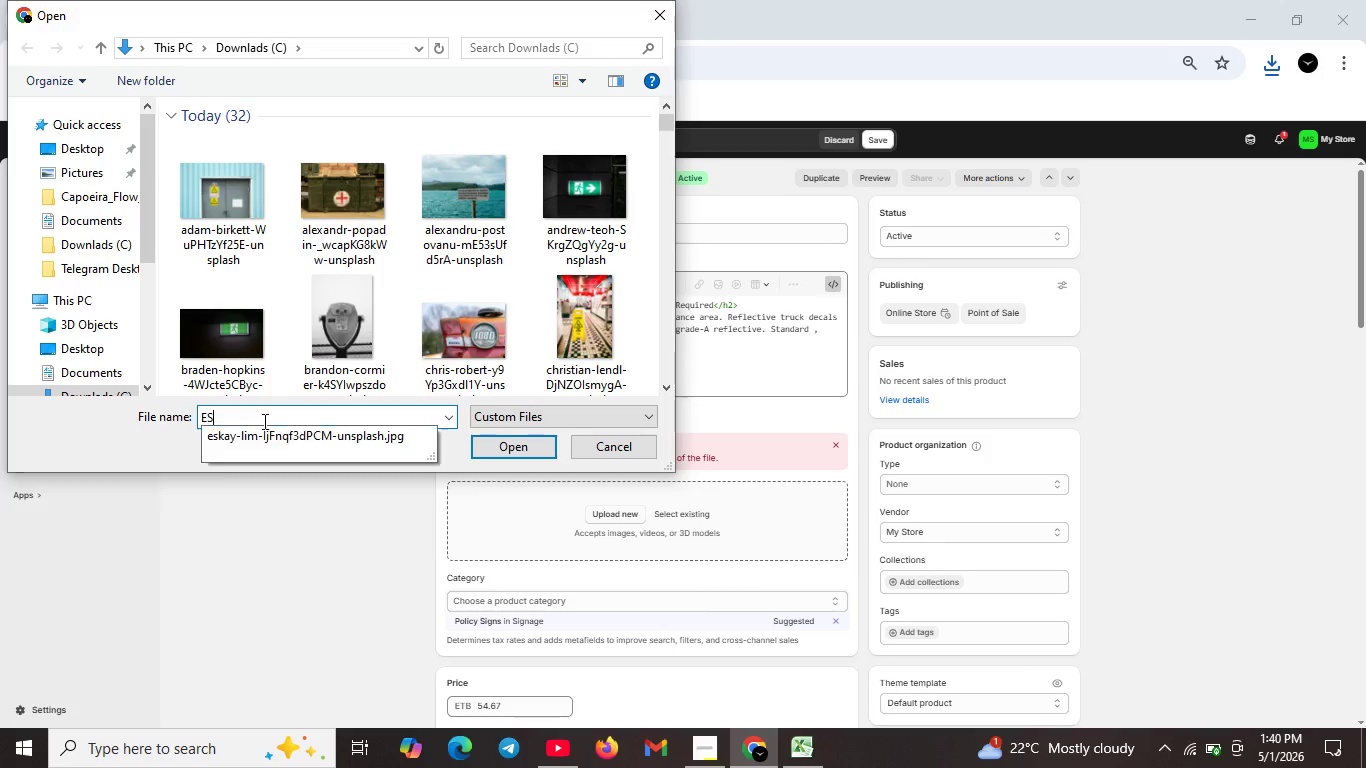 
type(ESKAY)
 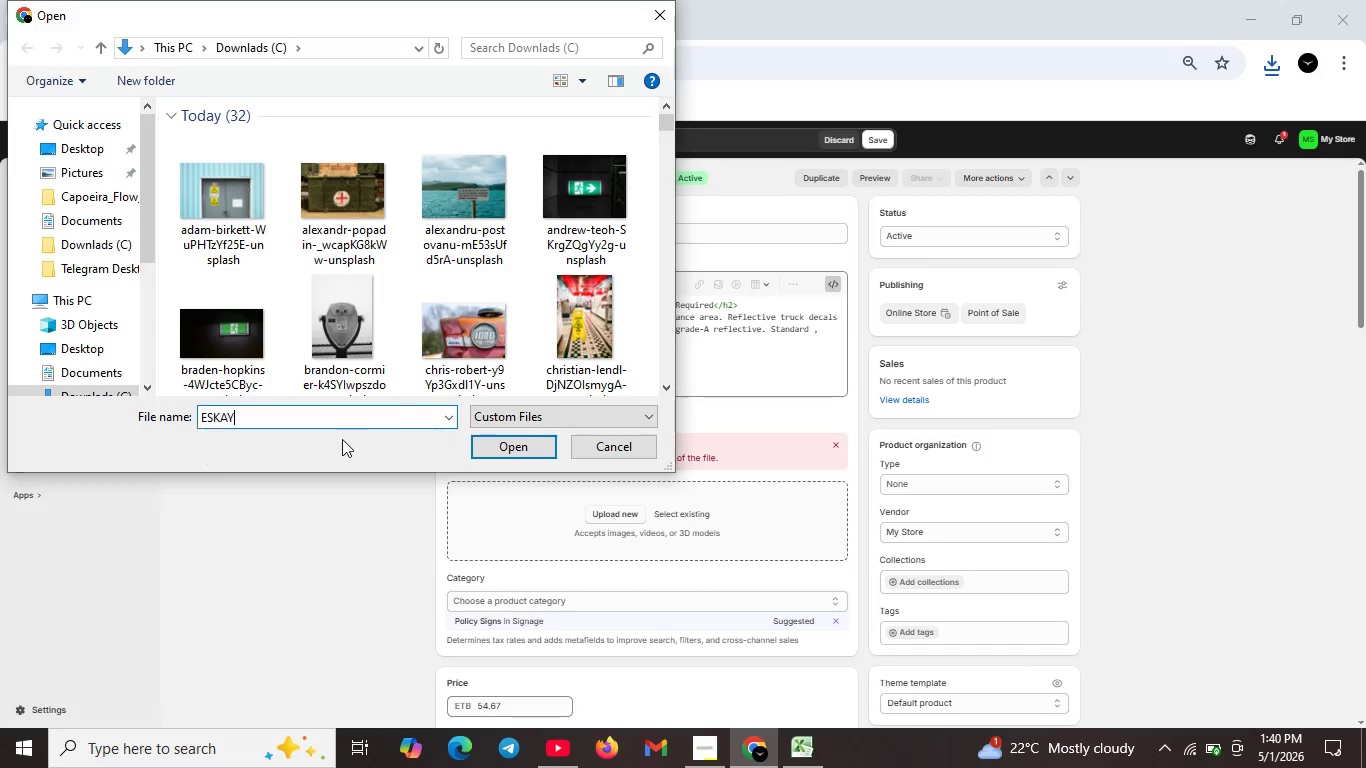 
left_click([210, 438])
 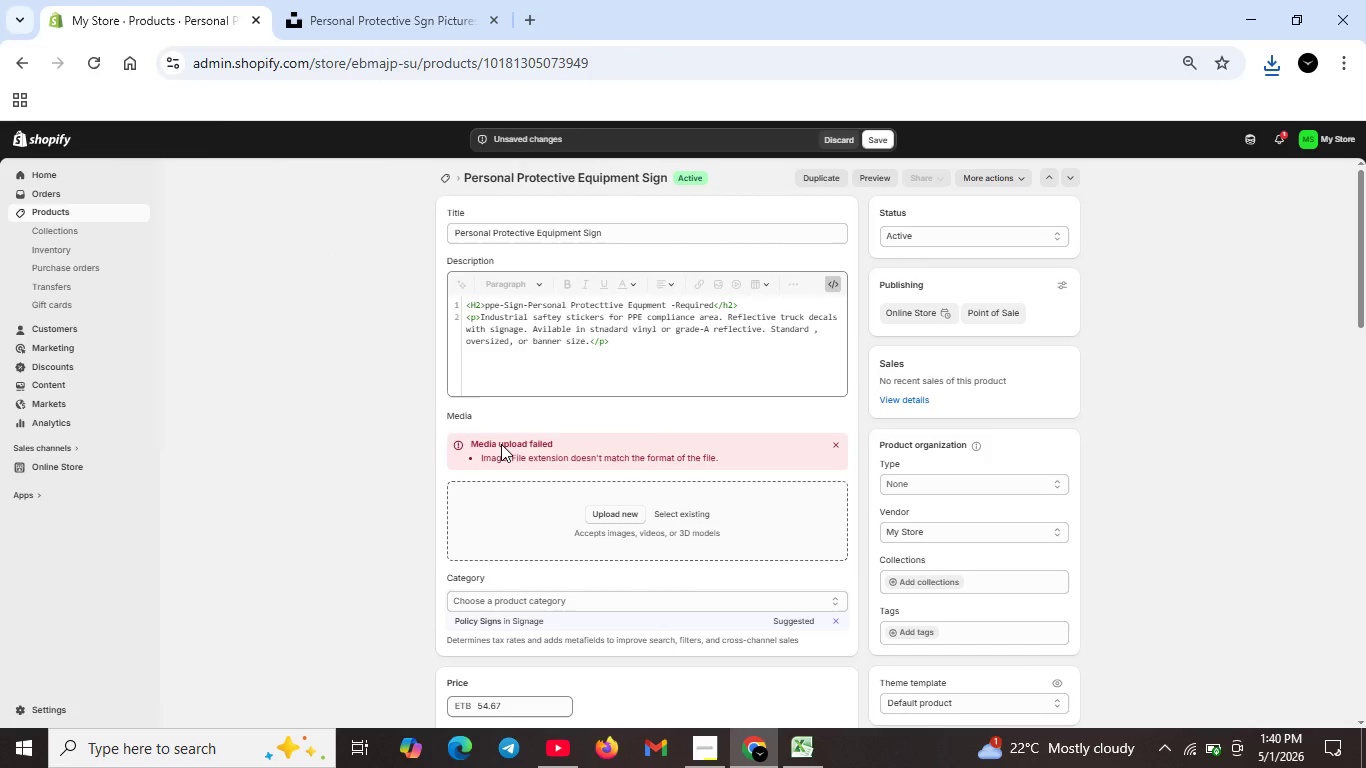 
left_click([501, 444])
 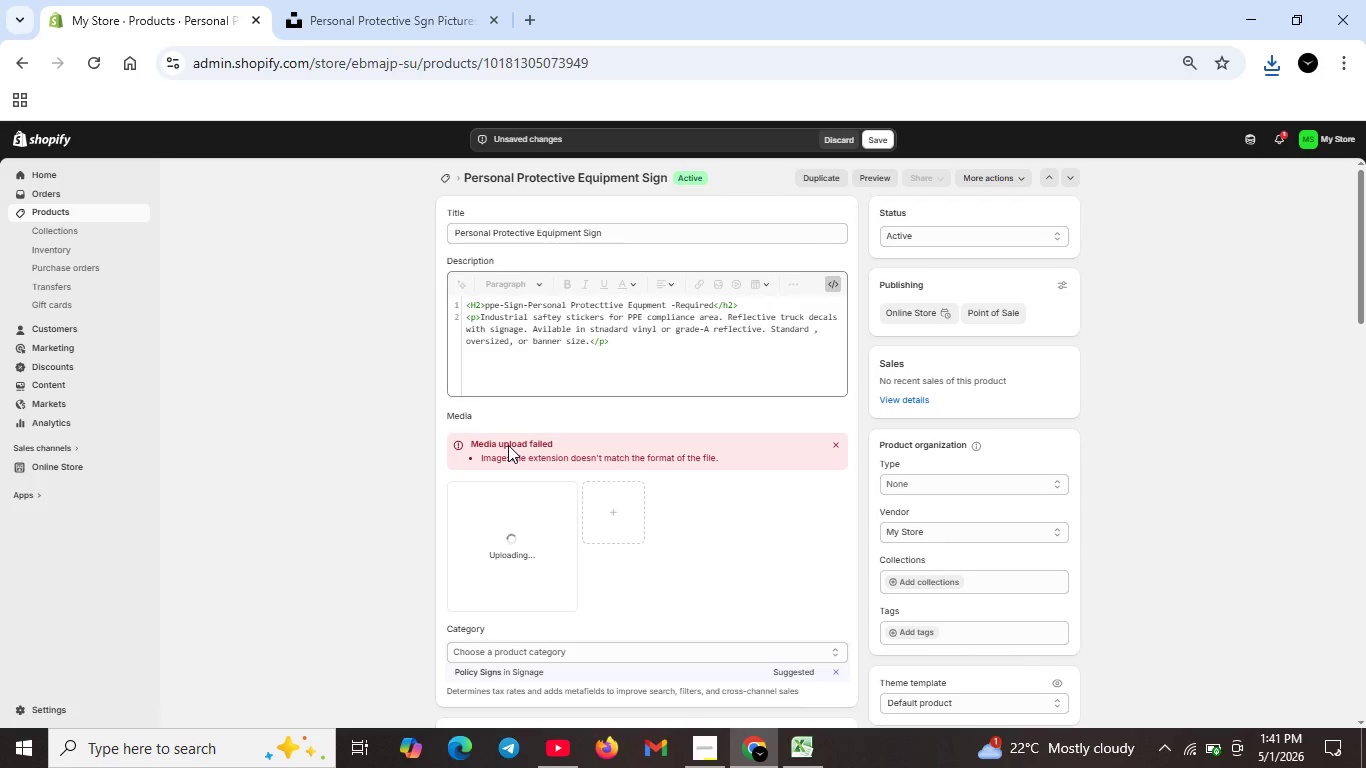 
wait(16.16)
 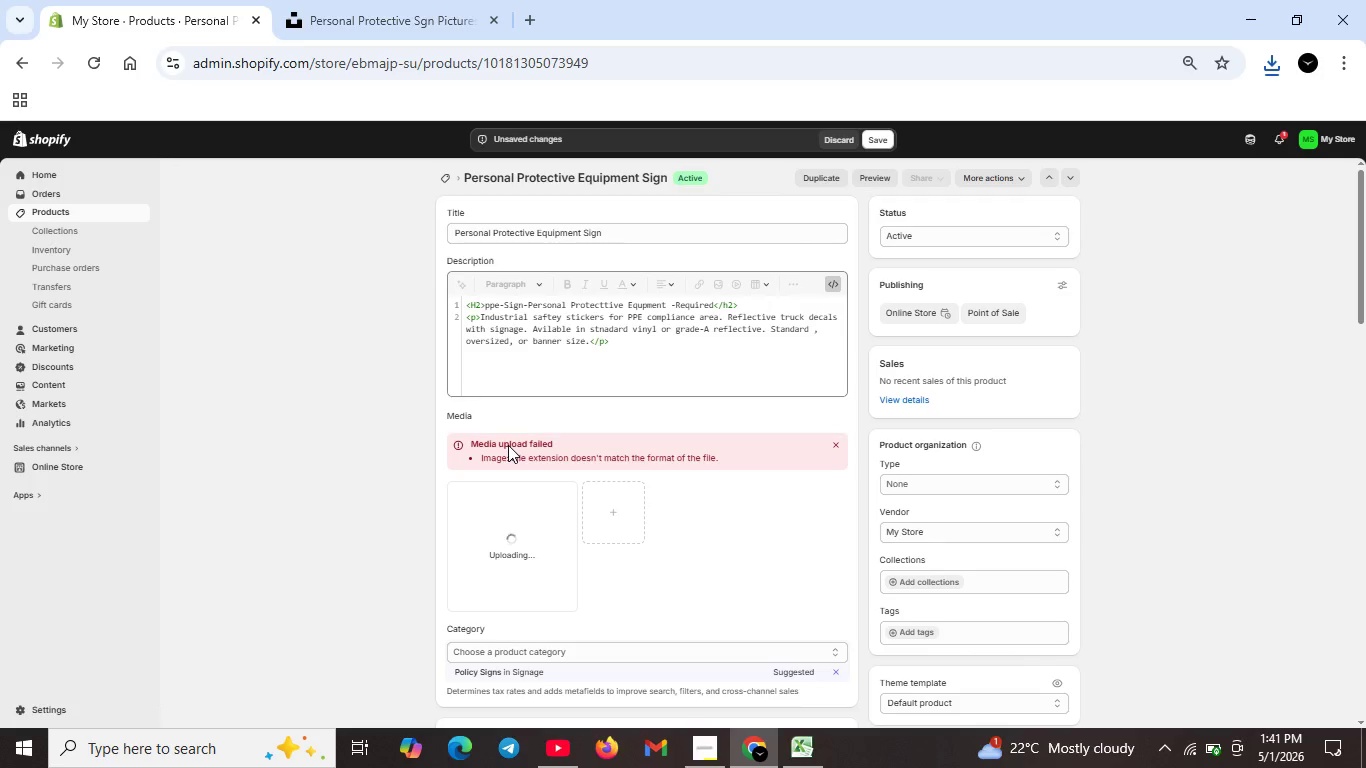 
left_click([837, 453])
 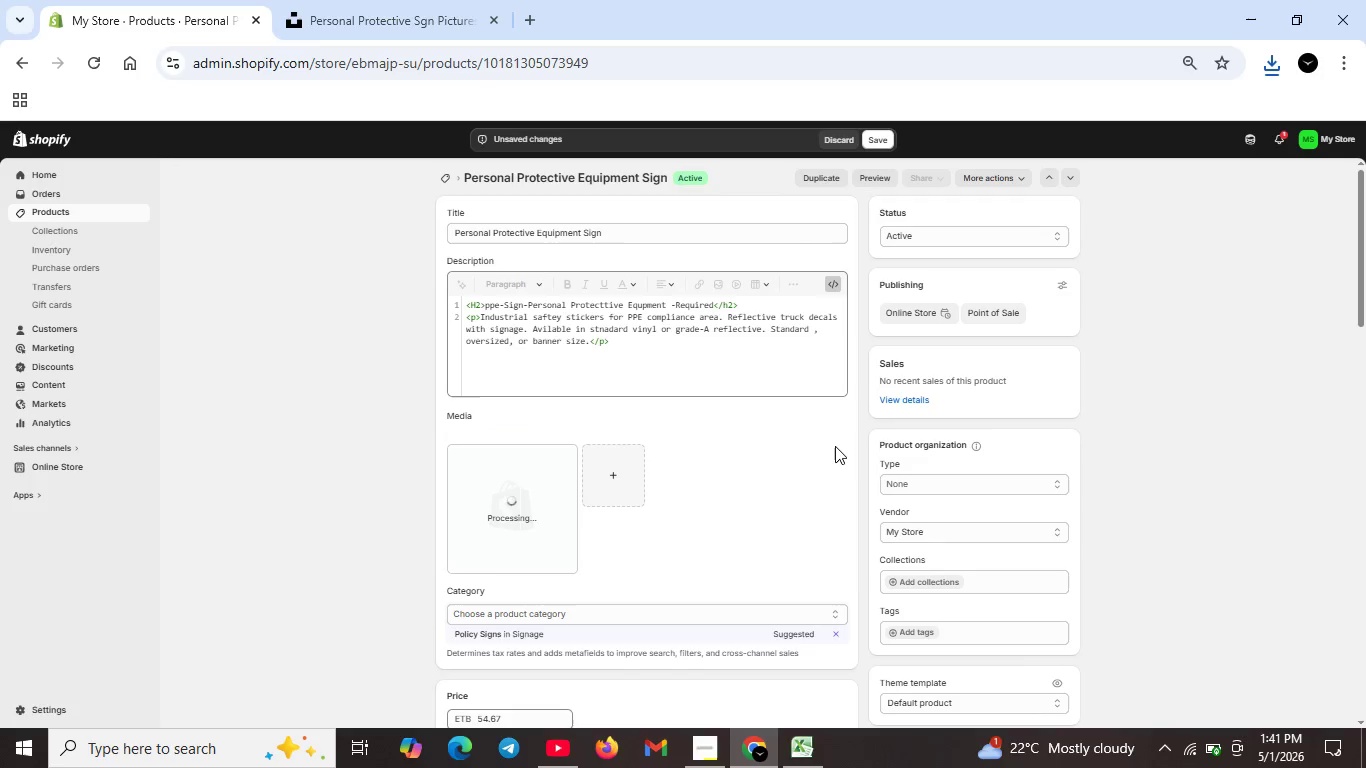 
left_click([835, 448])
 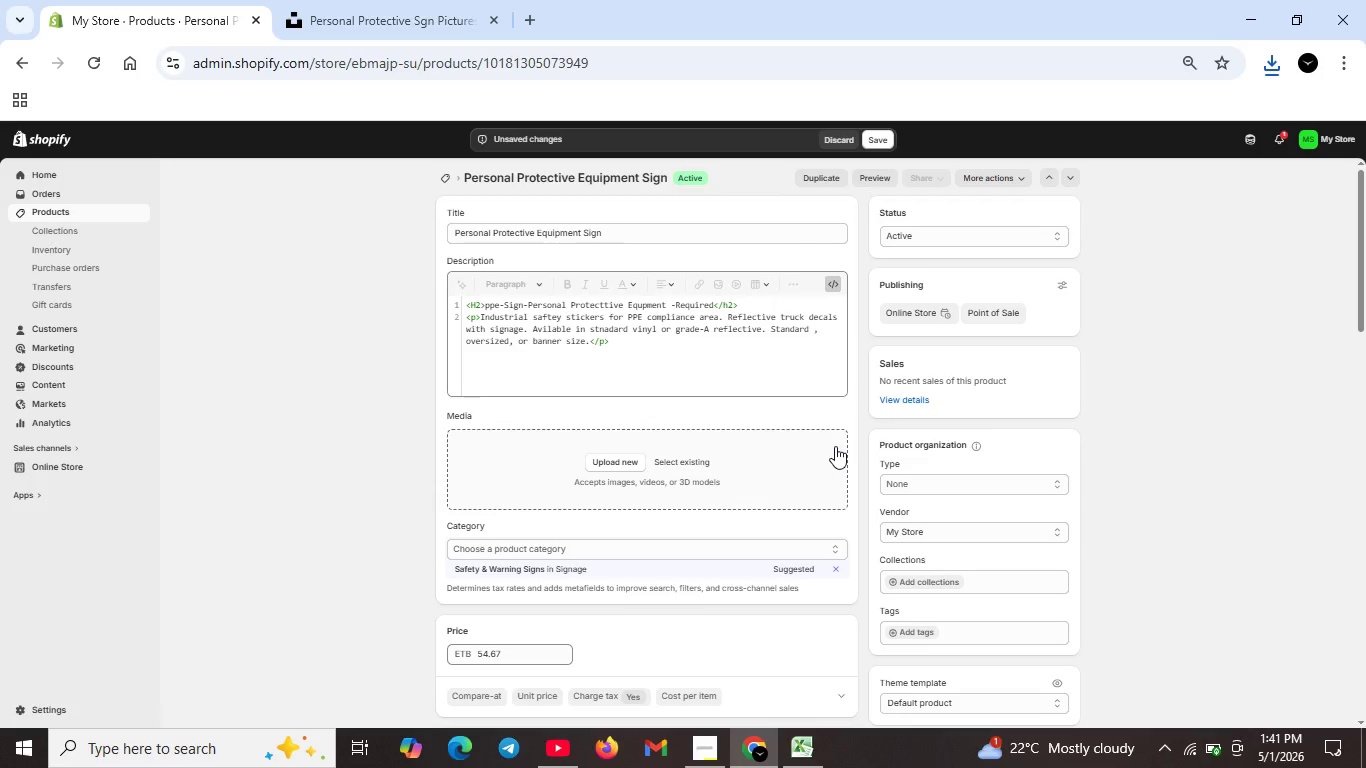 
wait(10.84)
 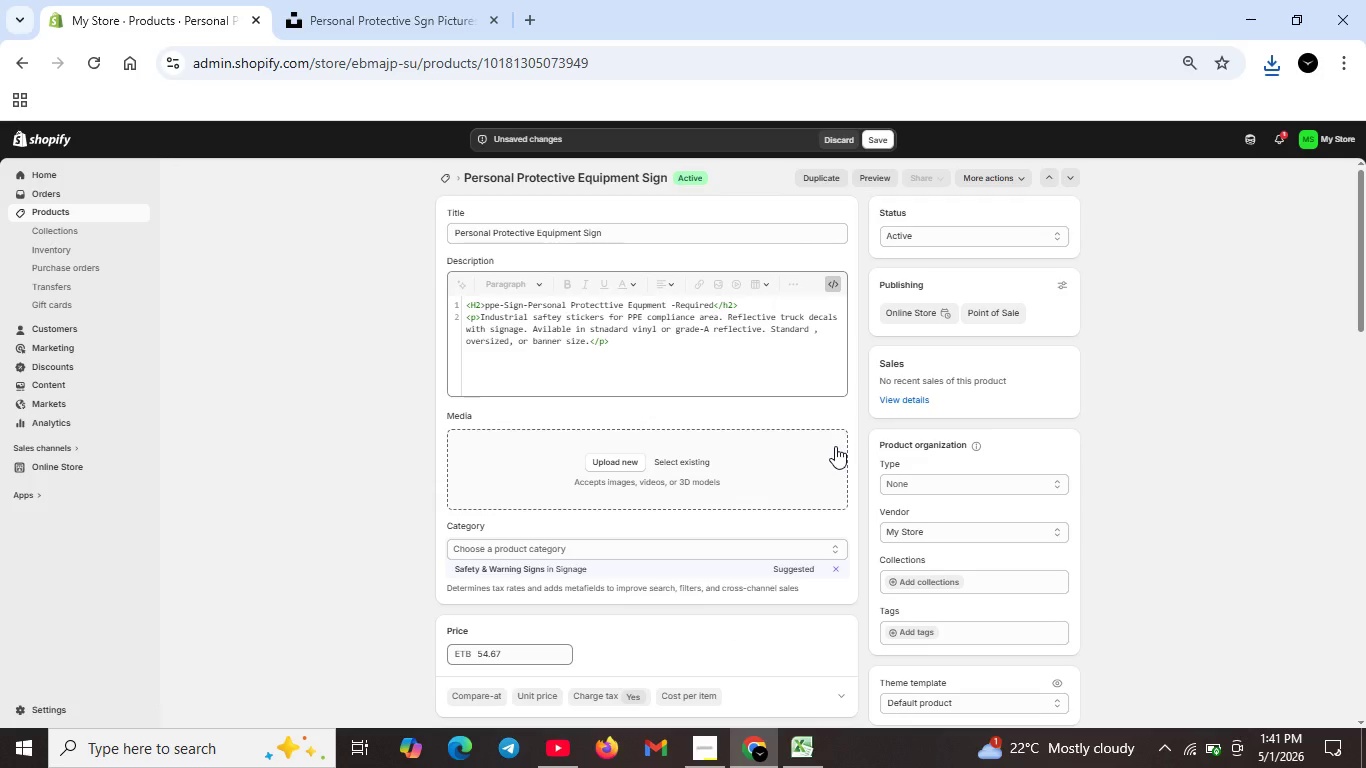 
left_click([616, 460])
 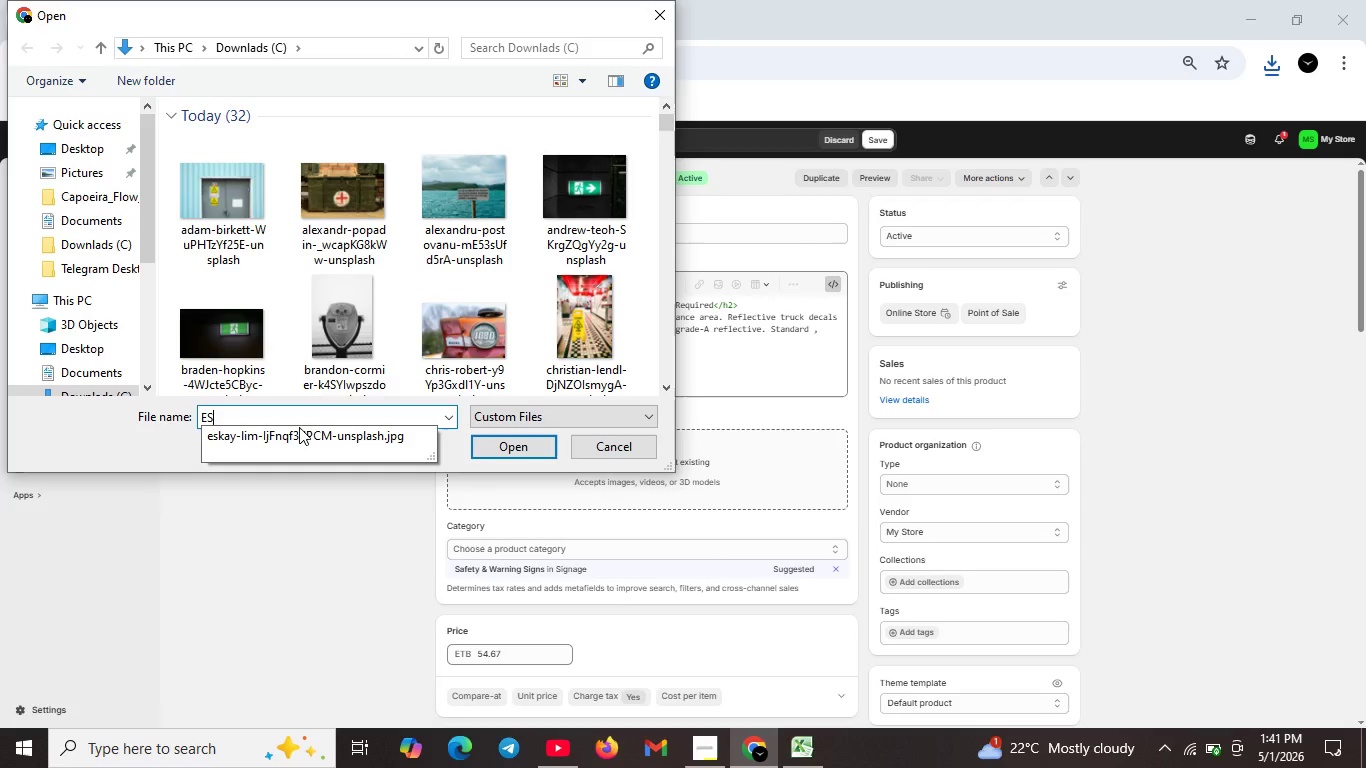 
type(ESKI)
key(Backspace)
key(Backspace)
 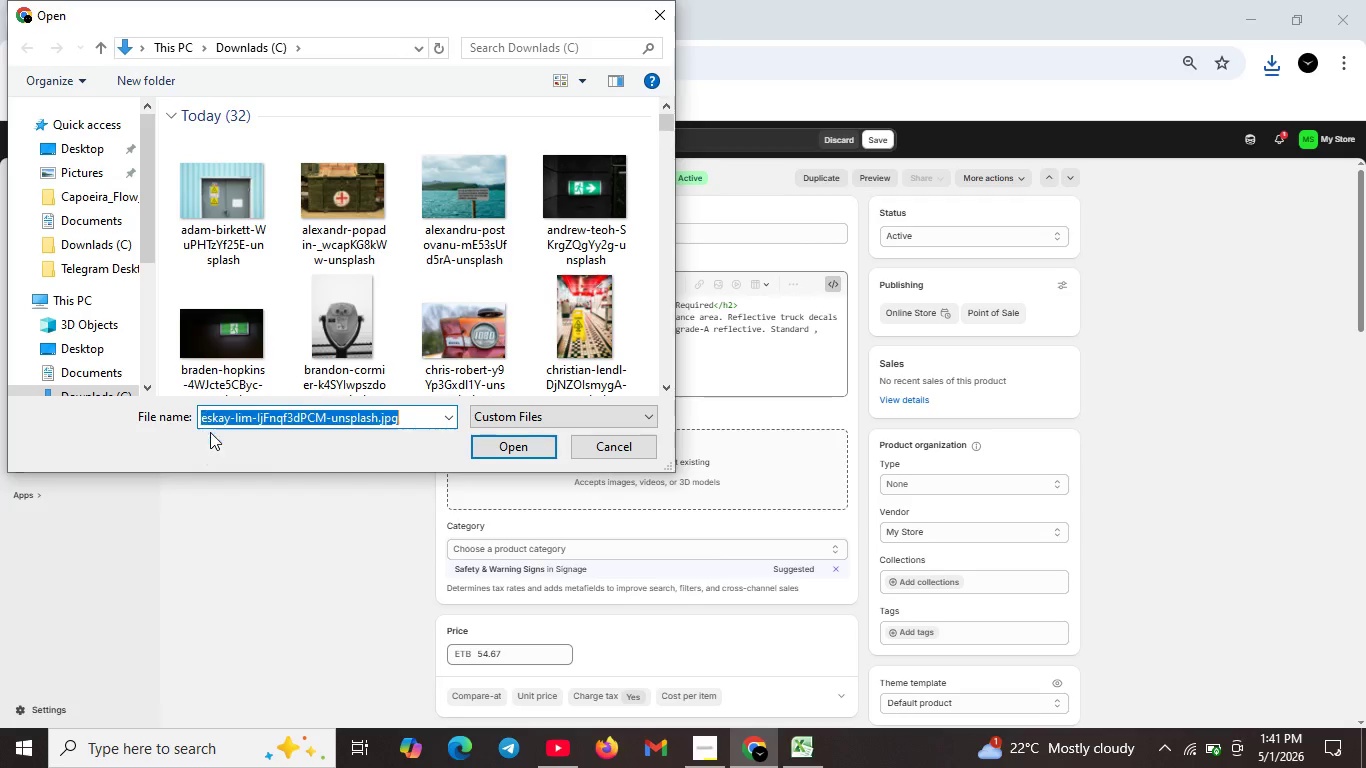 
left_click([210, 432])
 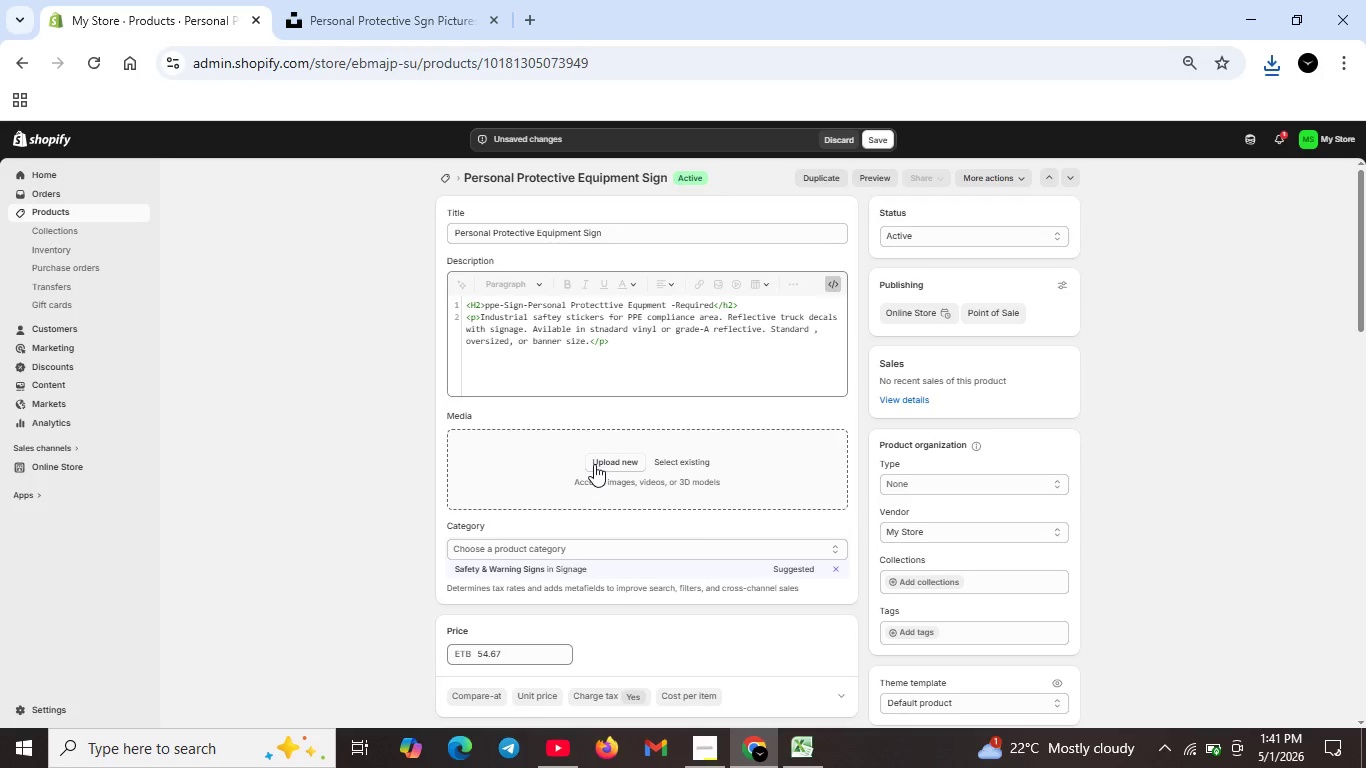 
double_click([597, 462])
 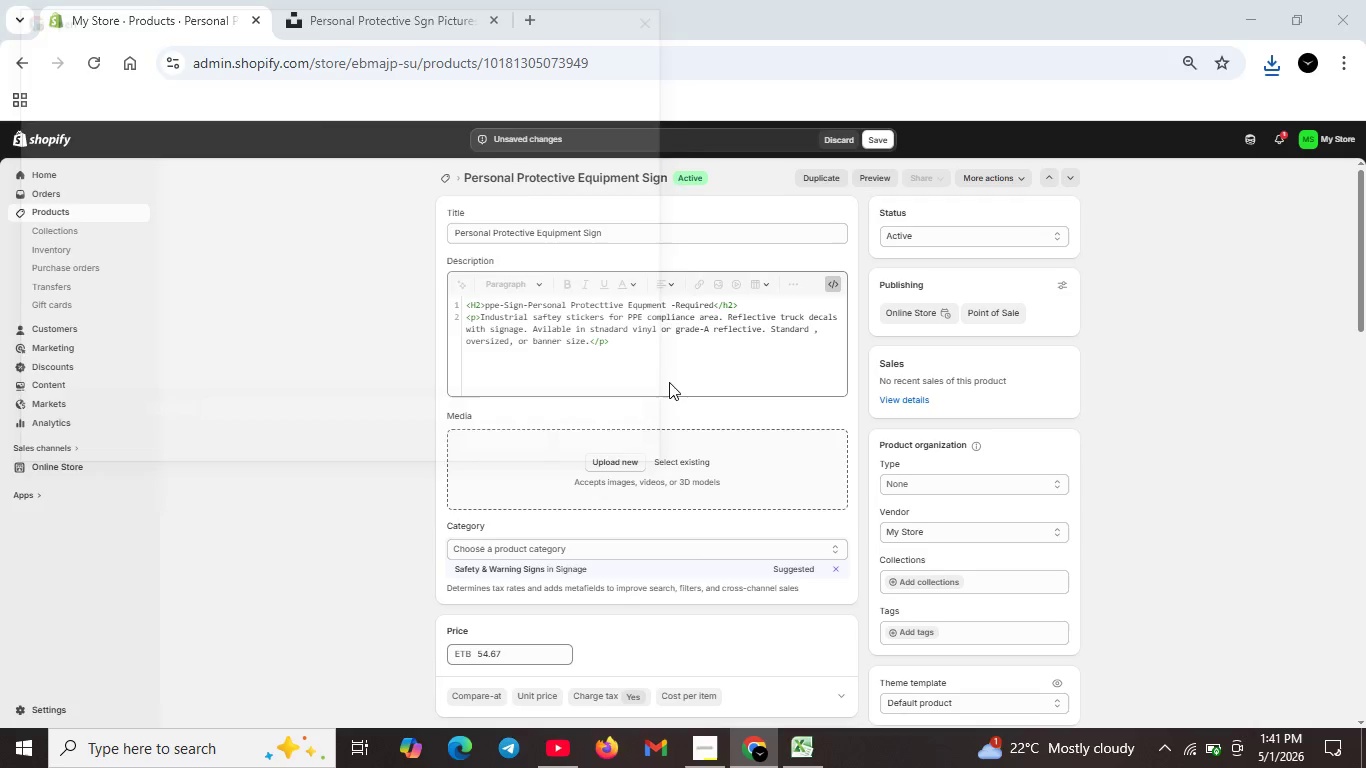 
double_click([597, 462])
 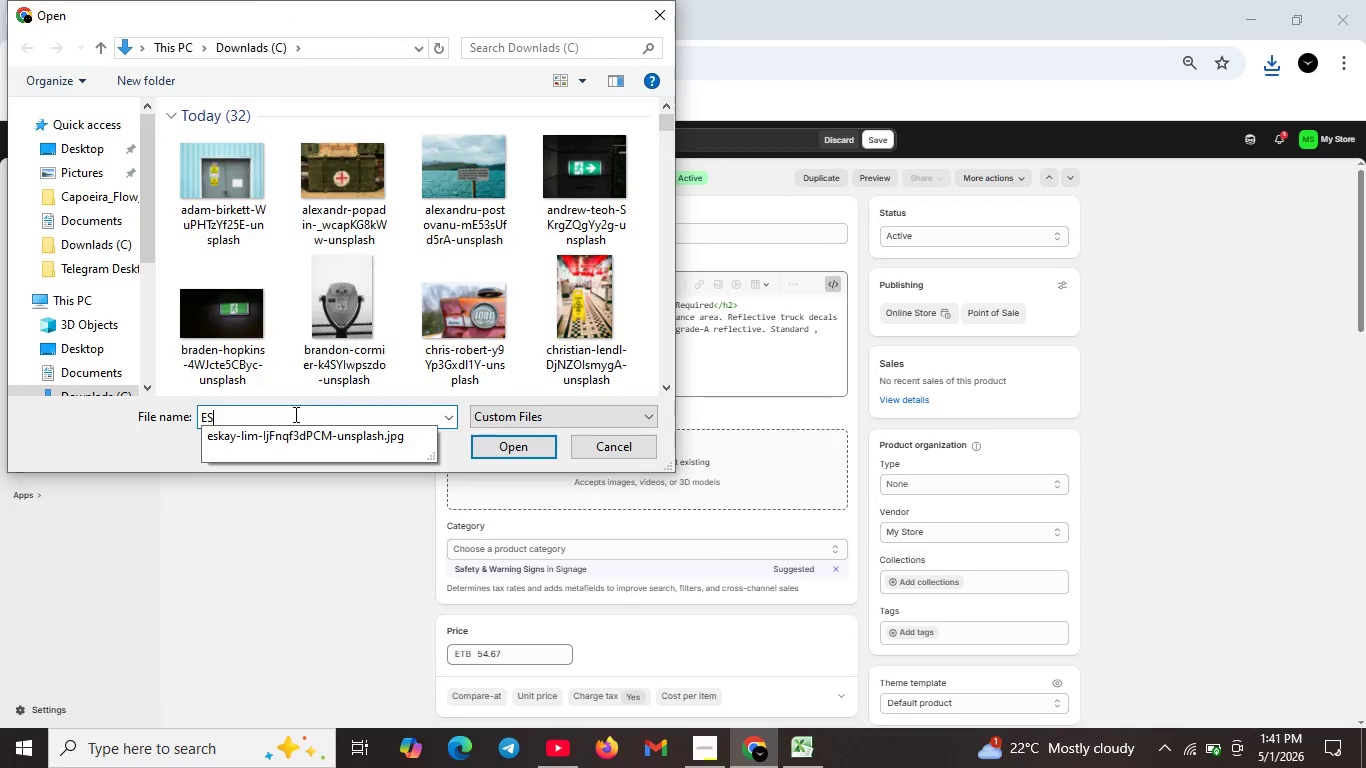 
type(ESKA)
 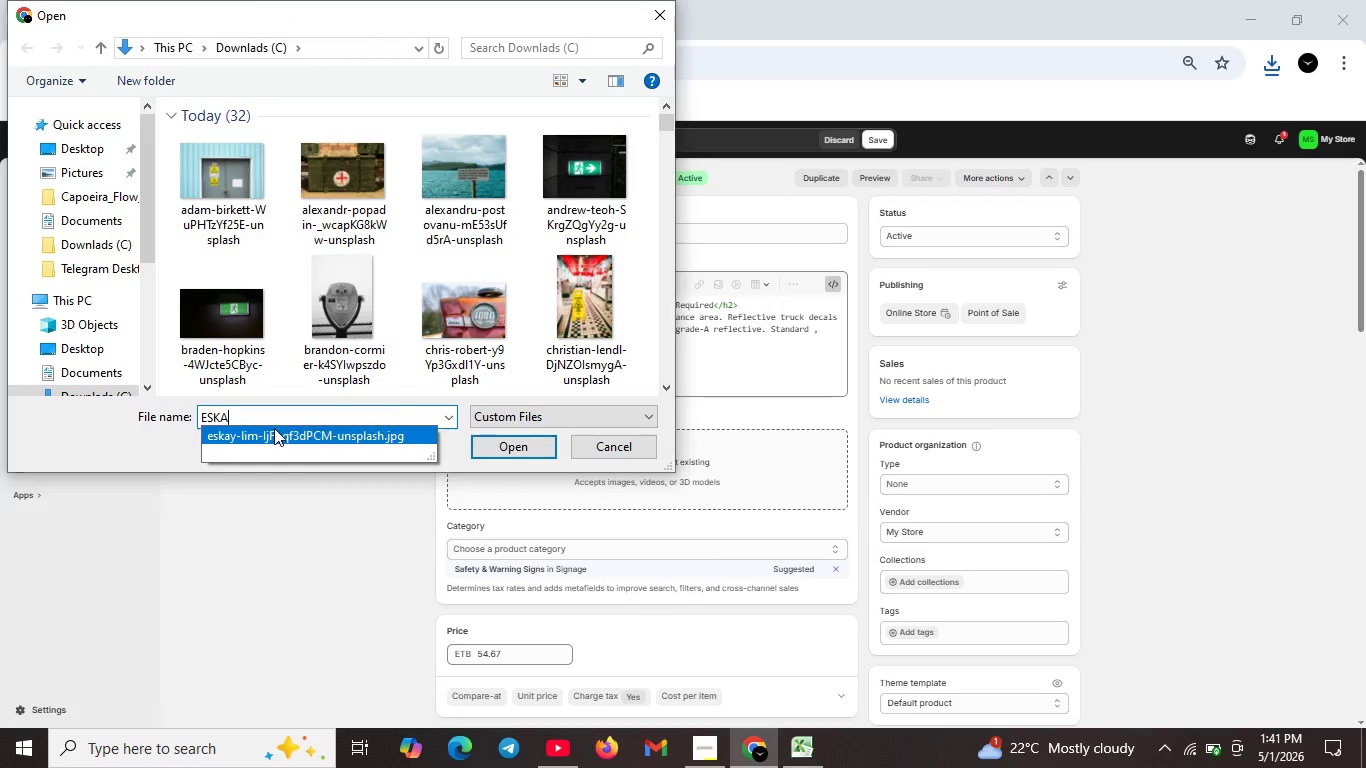 
left_click([274, 428])
 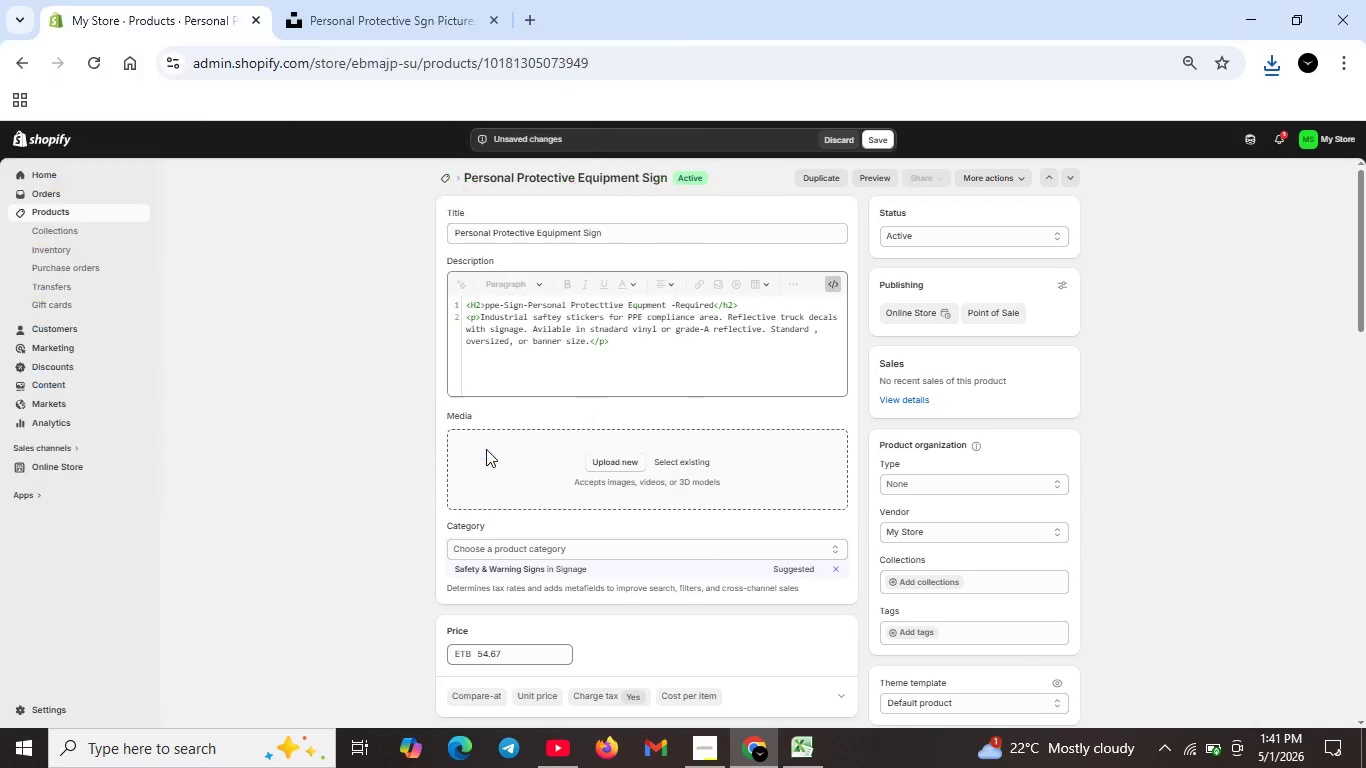 
left_click([486, 449])
 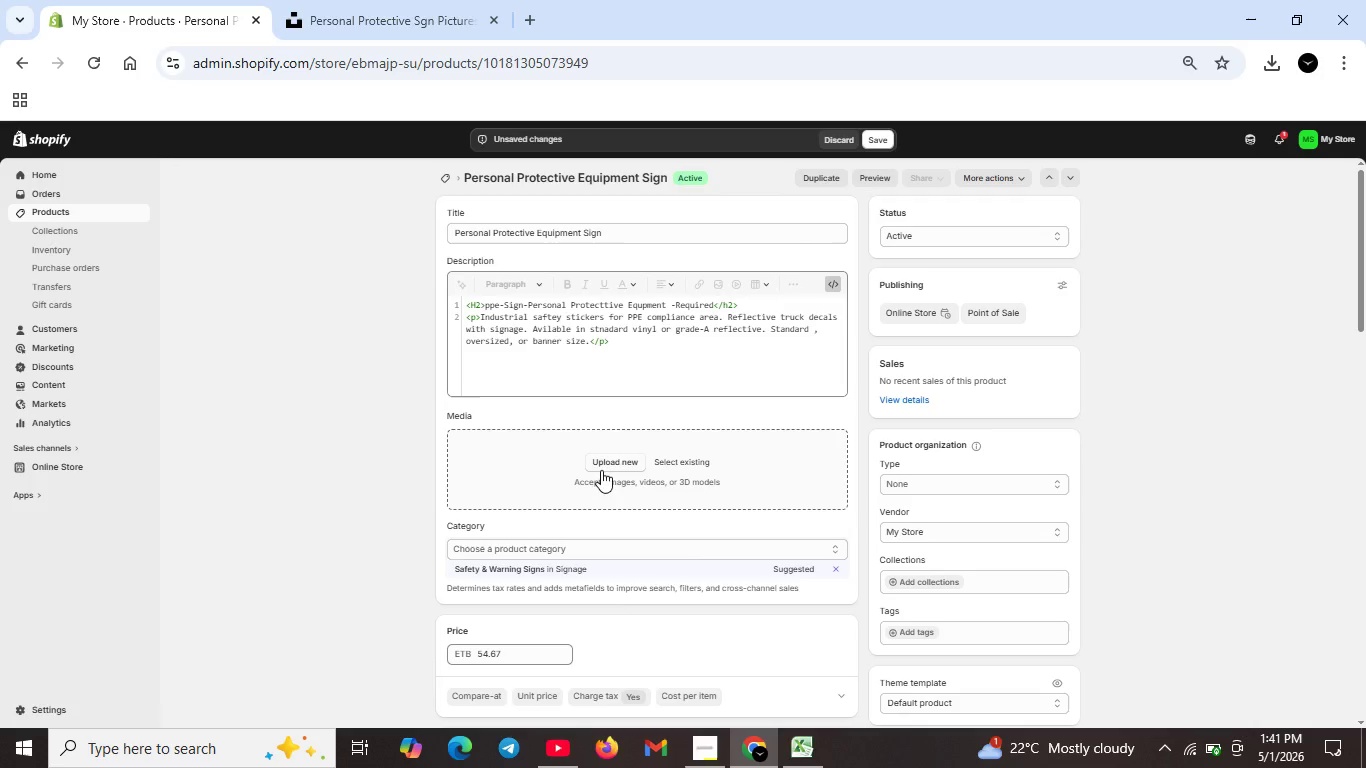 
wait(6.94)
 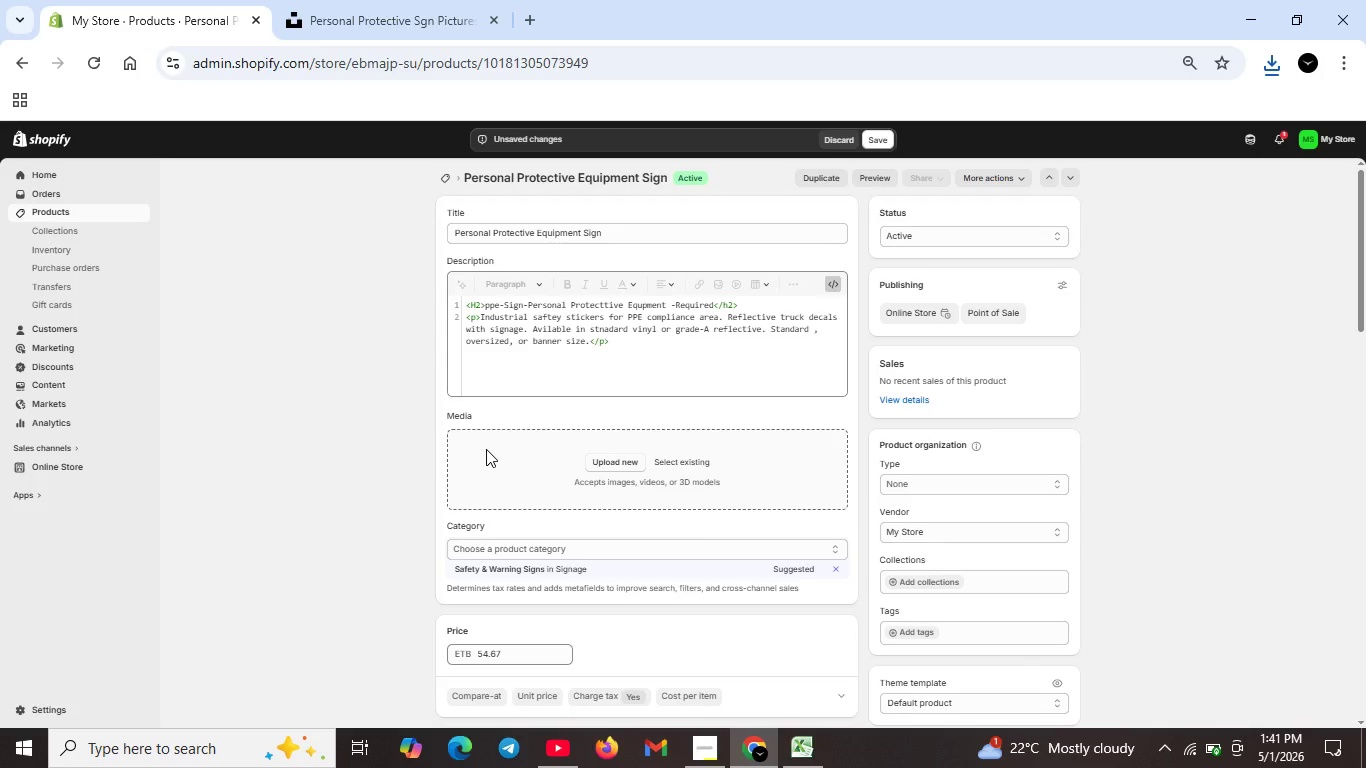 
left_click([384, 4])
 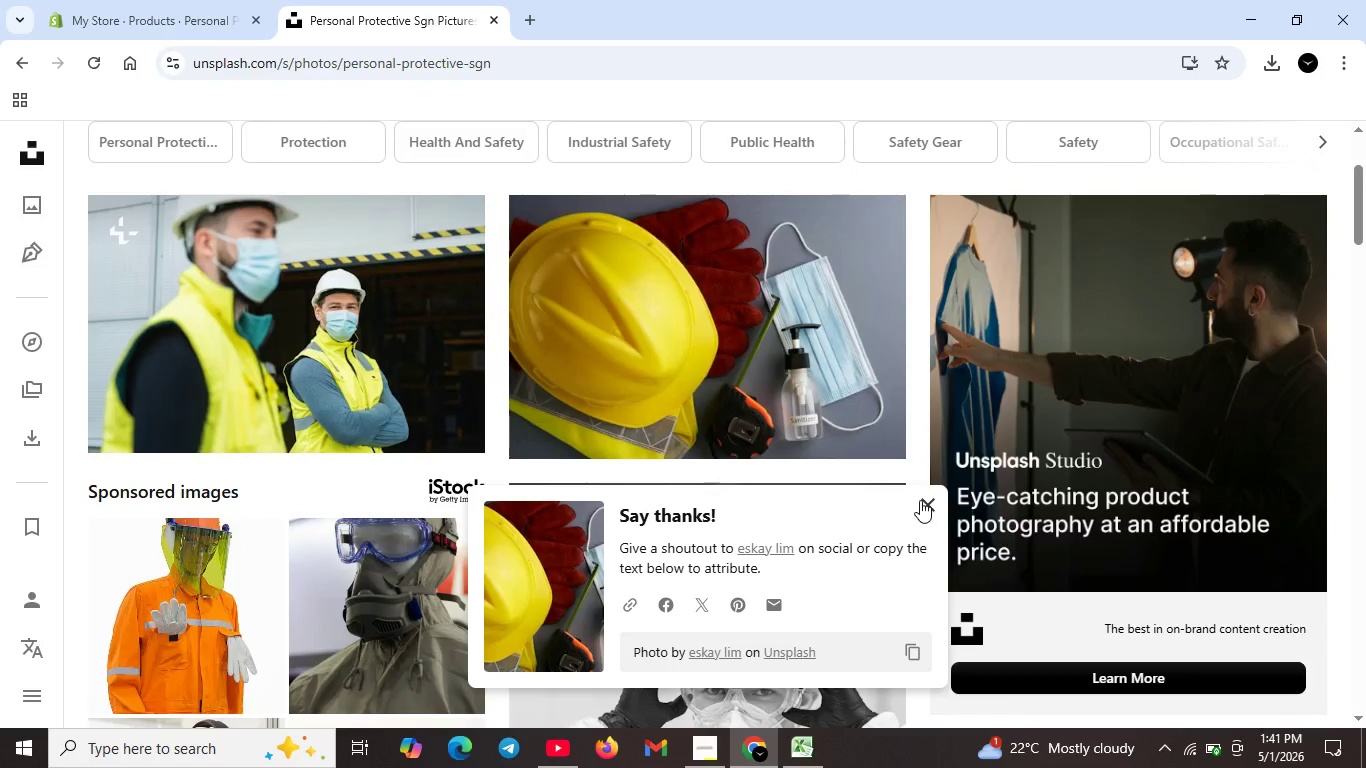 
scroll: coordinate [871, 402], scroll_direction: down, amount: 2.0
 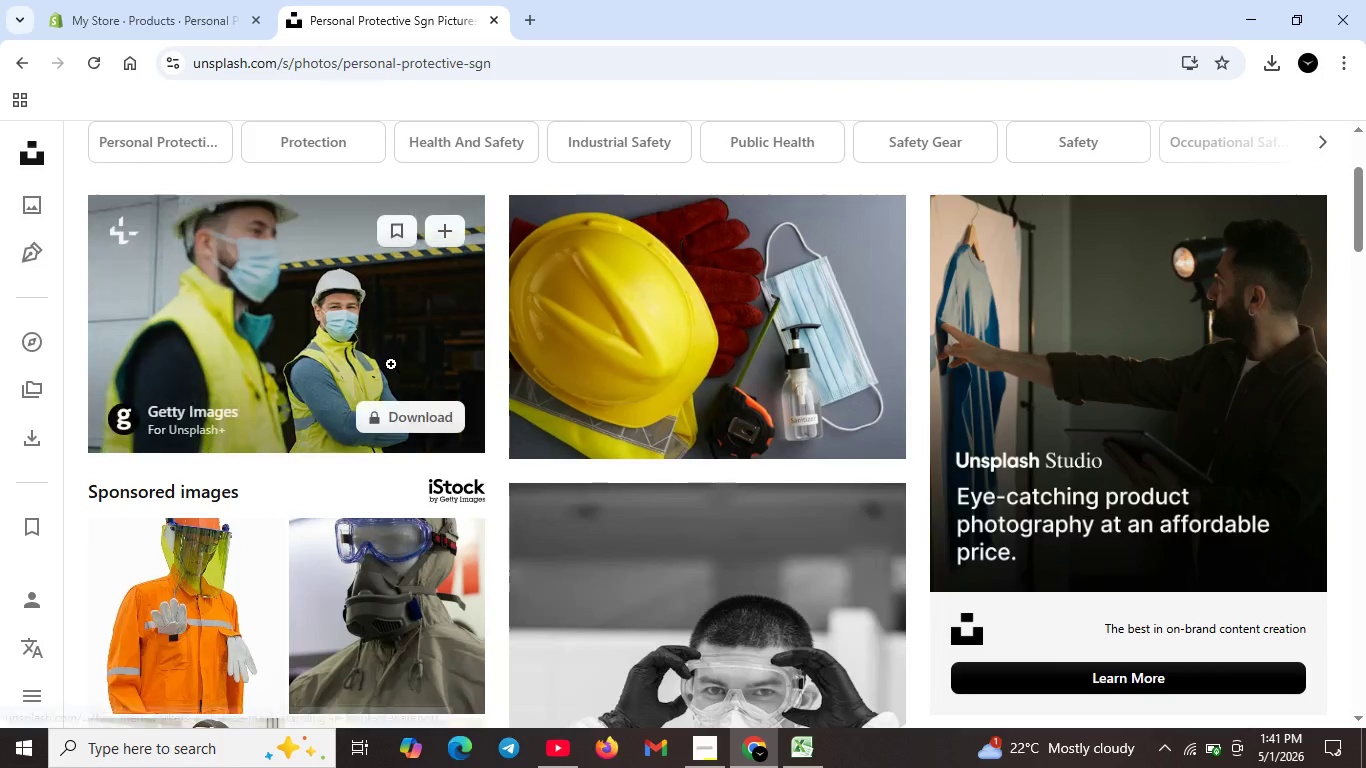 
left_click([921, 485])
 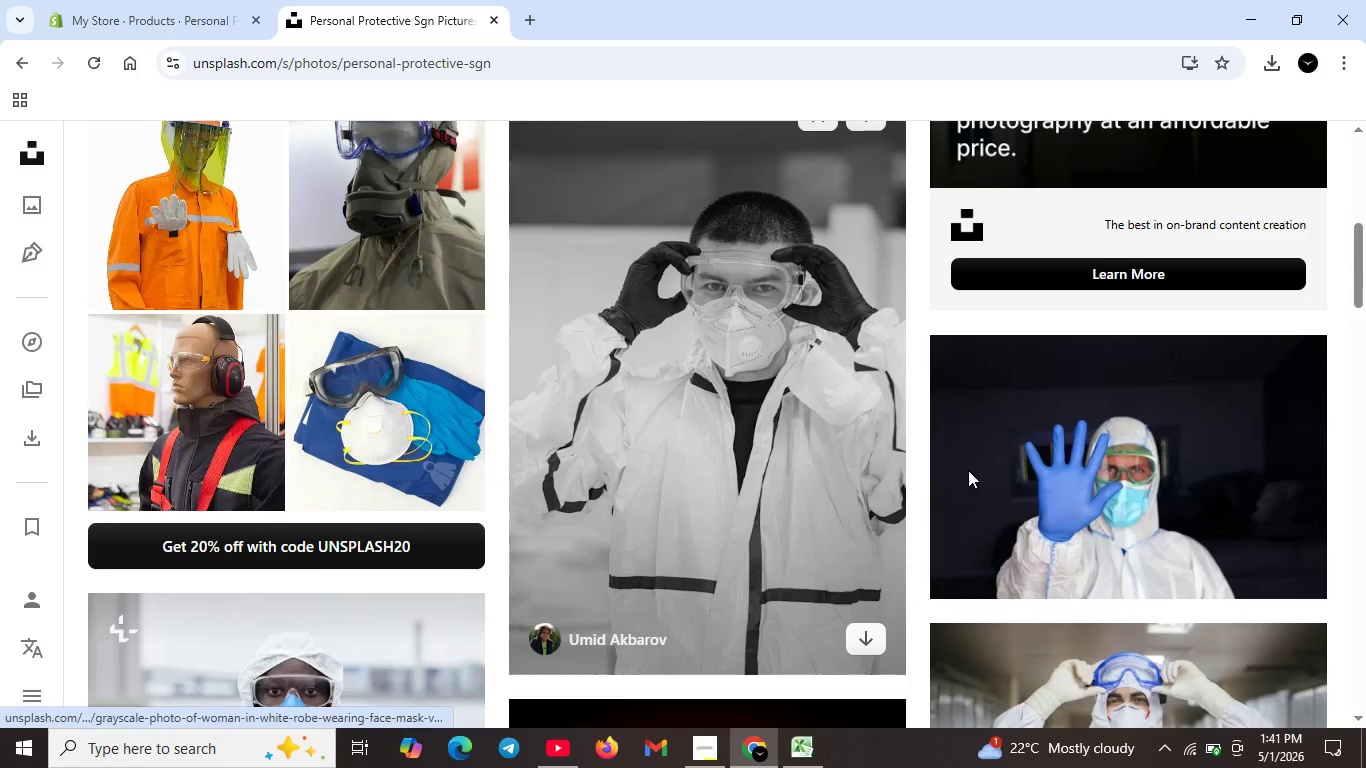 
scroll: coordinate [418, 530], scroll_direction: down, amount: 18.0
 